 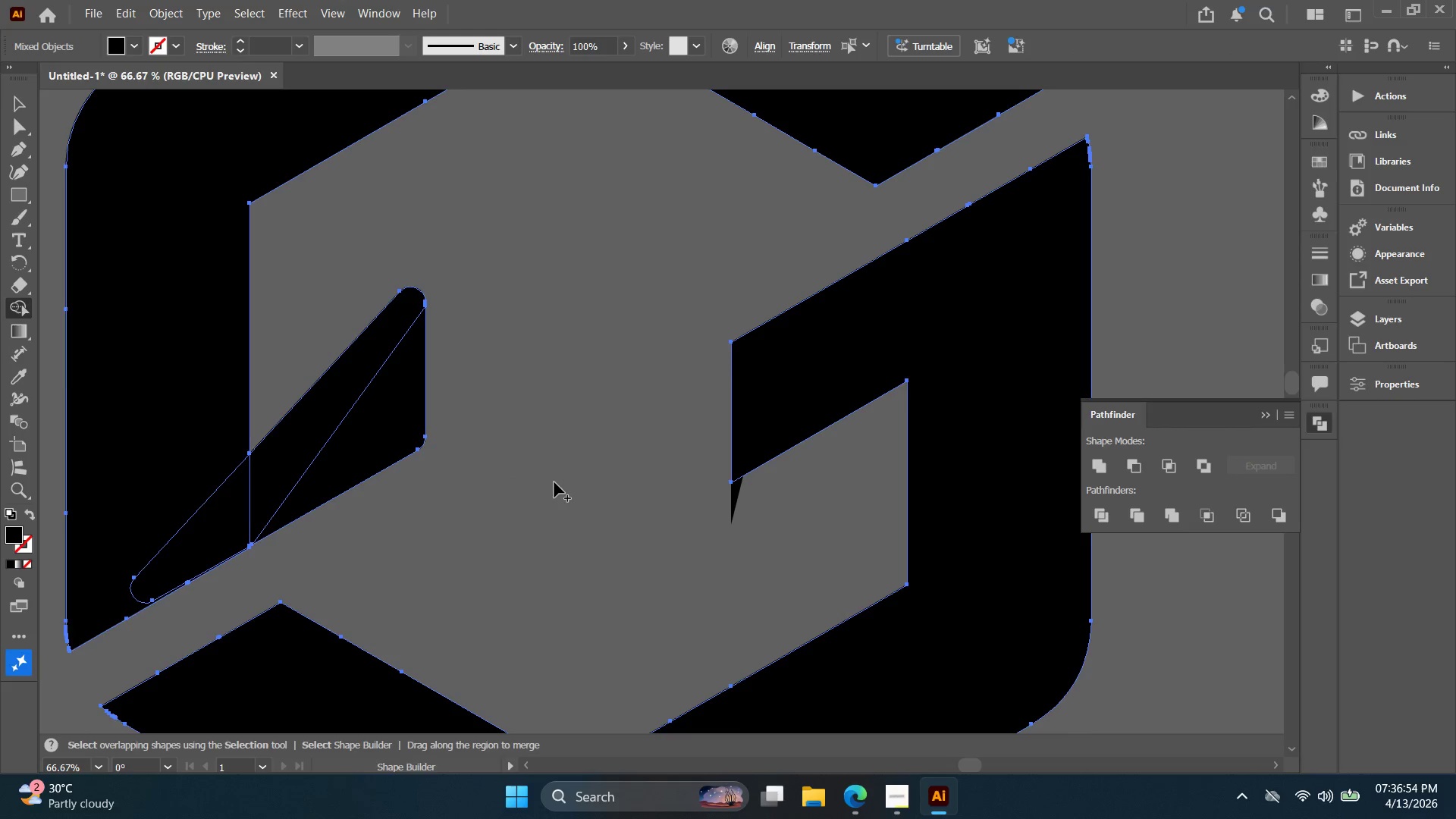 
key(V)
 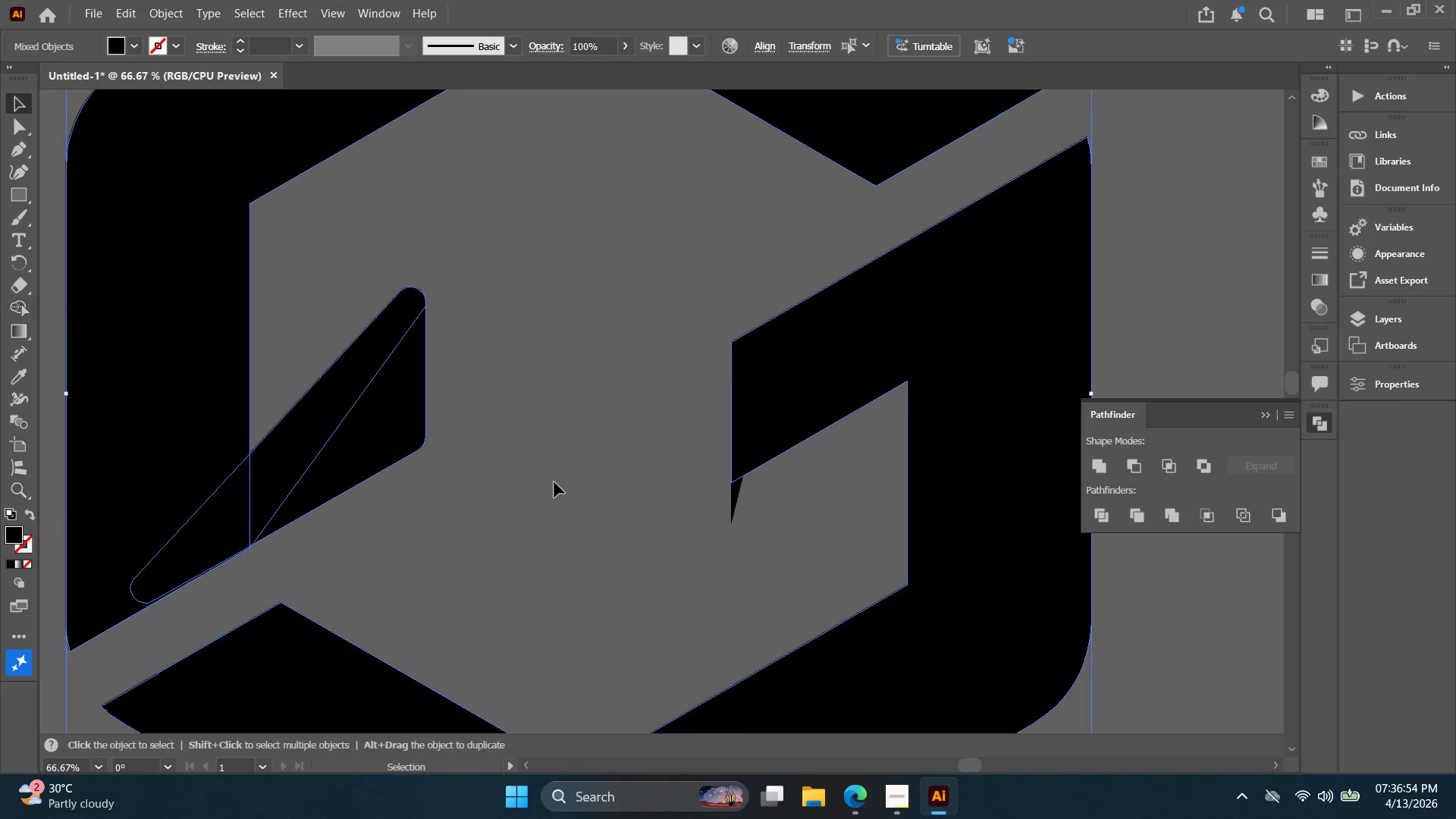 
left_click([555, 482])
 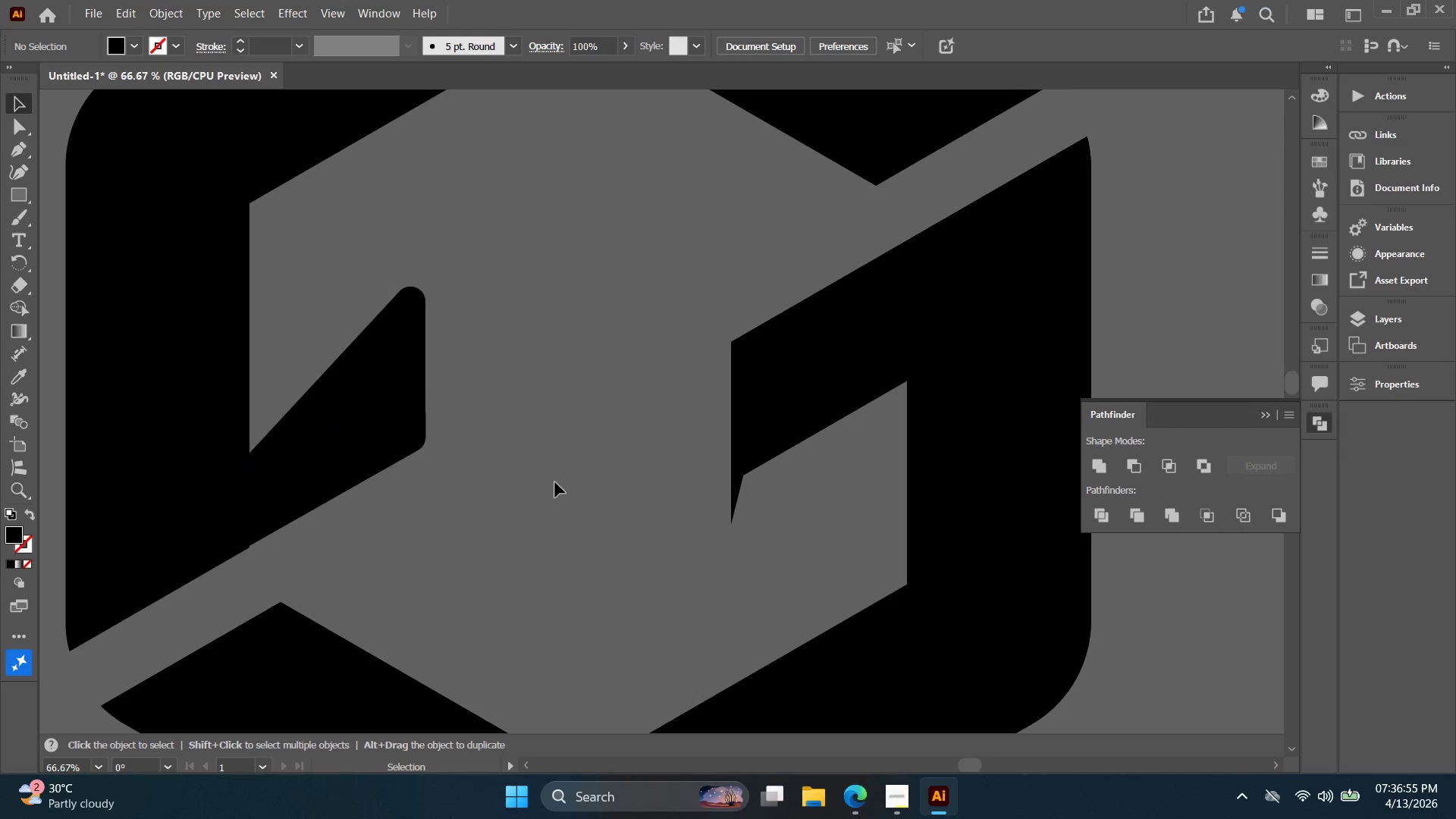 
scroll: coordinate [426, 447], scroll_direction: down, amount: 7.0
 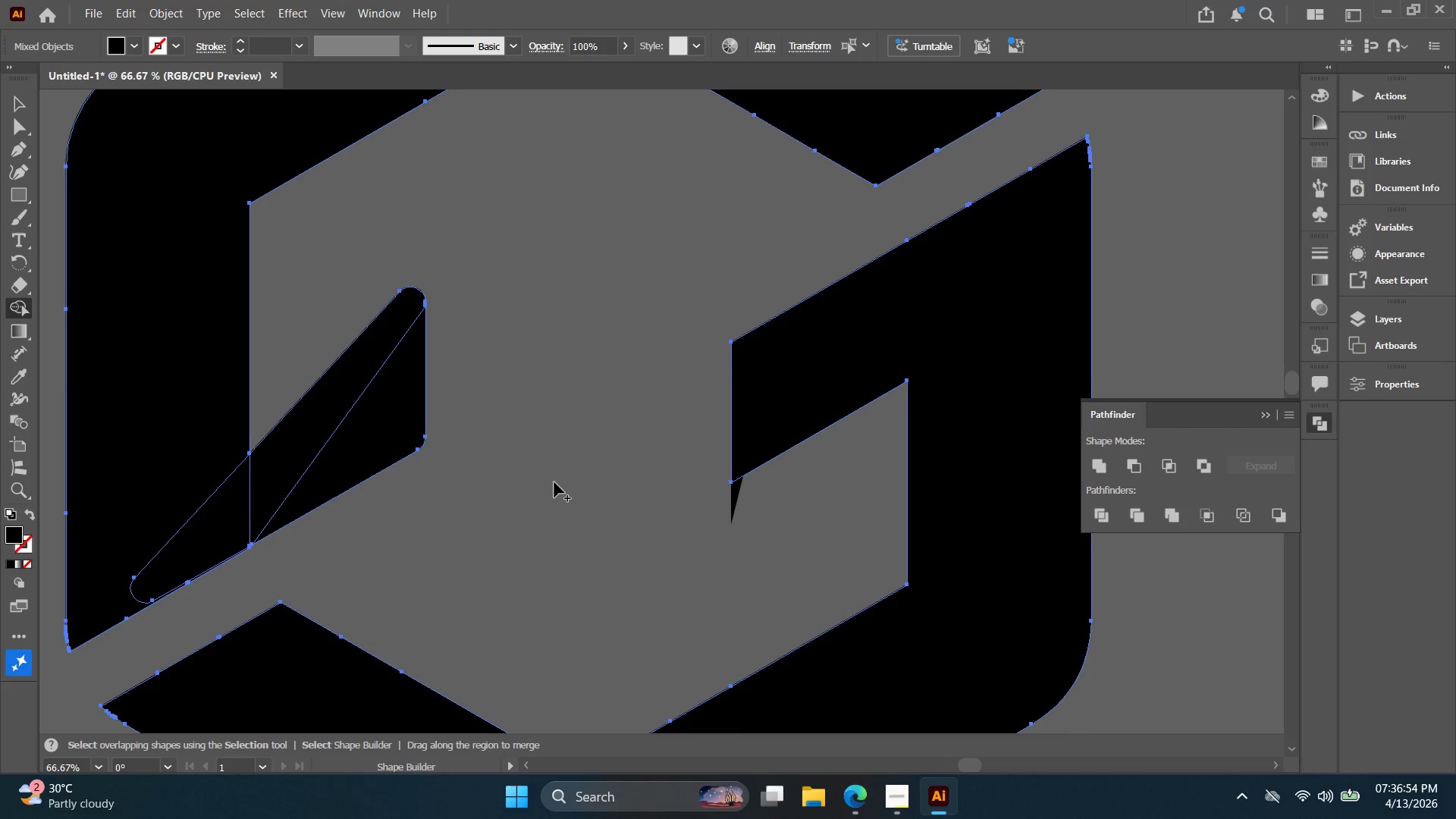 
key(Alt+AltLeft)
 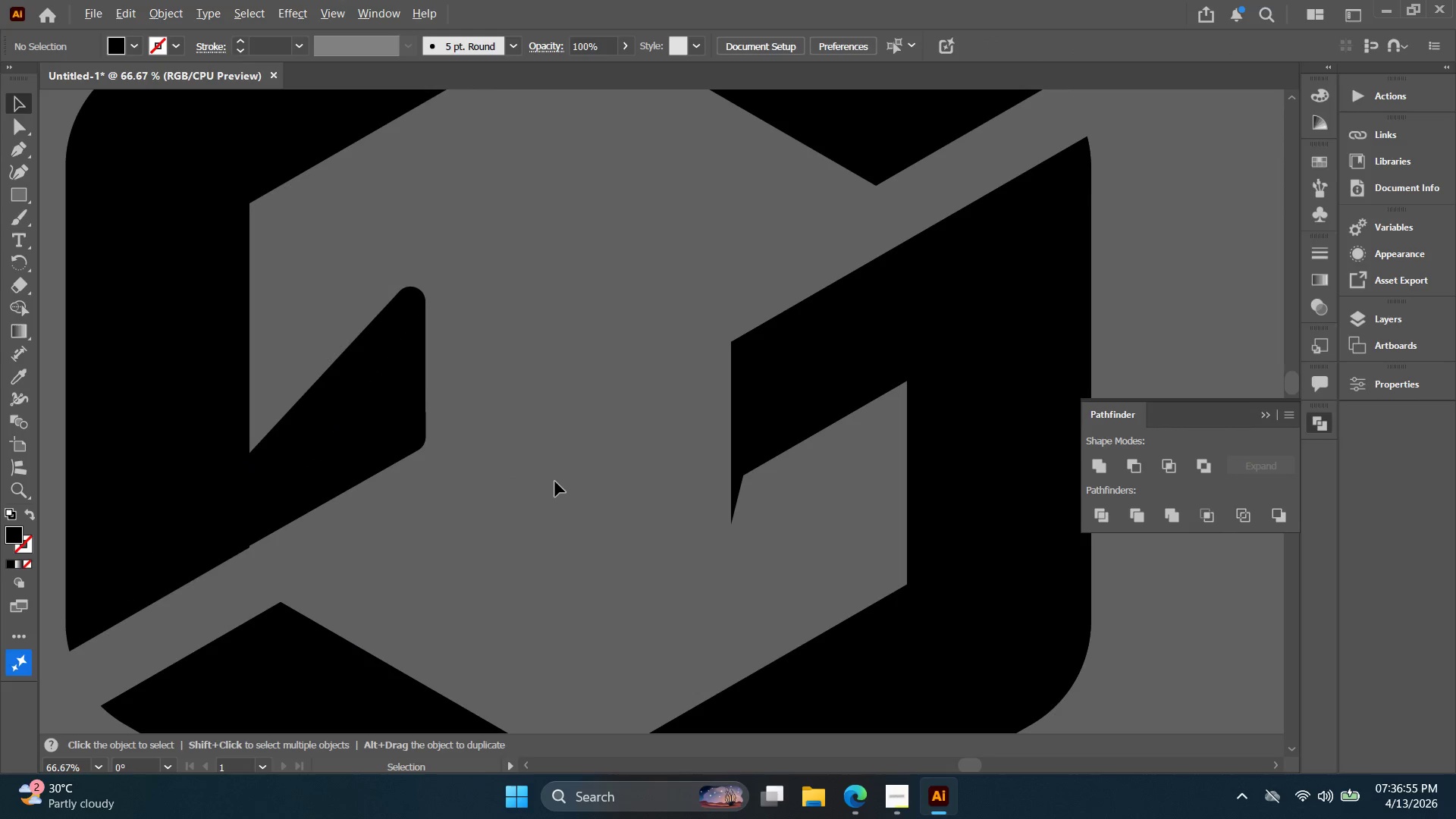 
hold_key(key=Space, duration=0.36)
 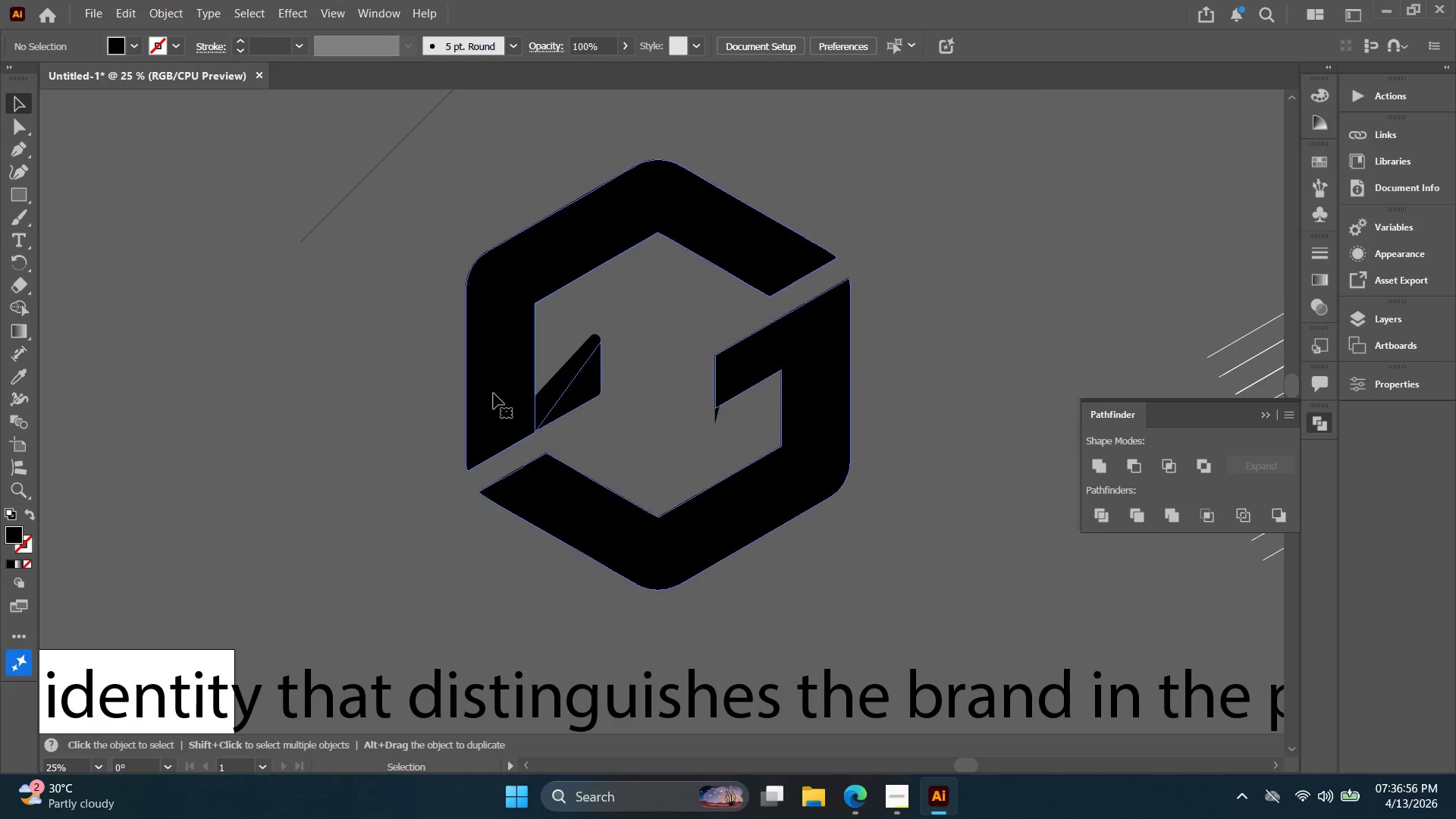 
left_click_drag(start_coordinate=[547, 480], to_coordinate=[642, 406])
 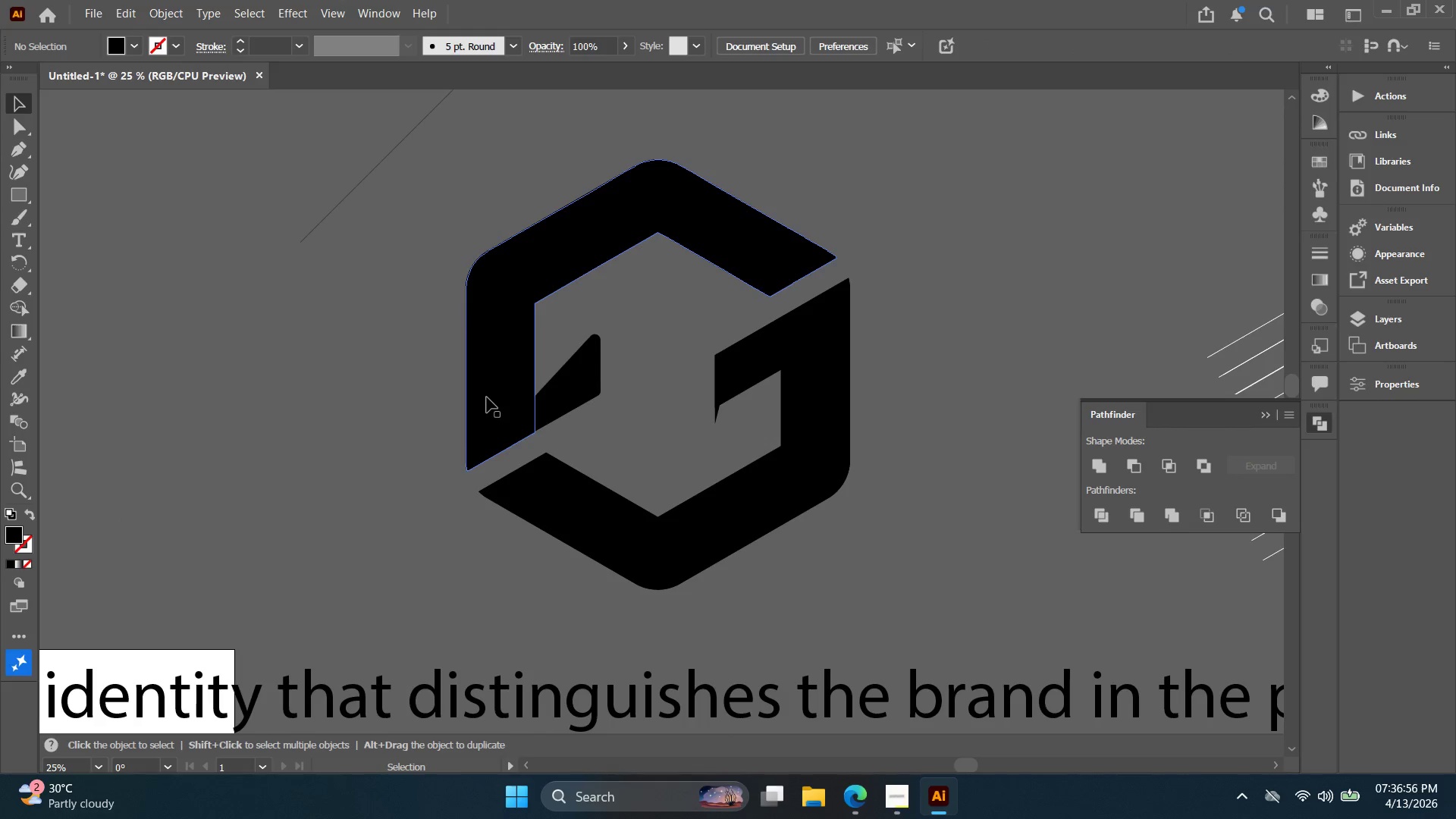 
scroll: coordinate [555, 482], scroll_direction: down, amount: 3.0
 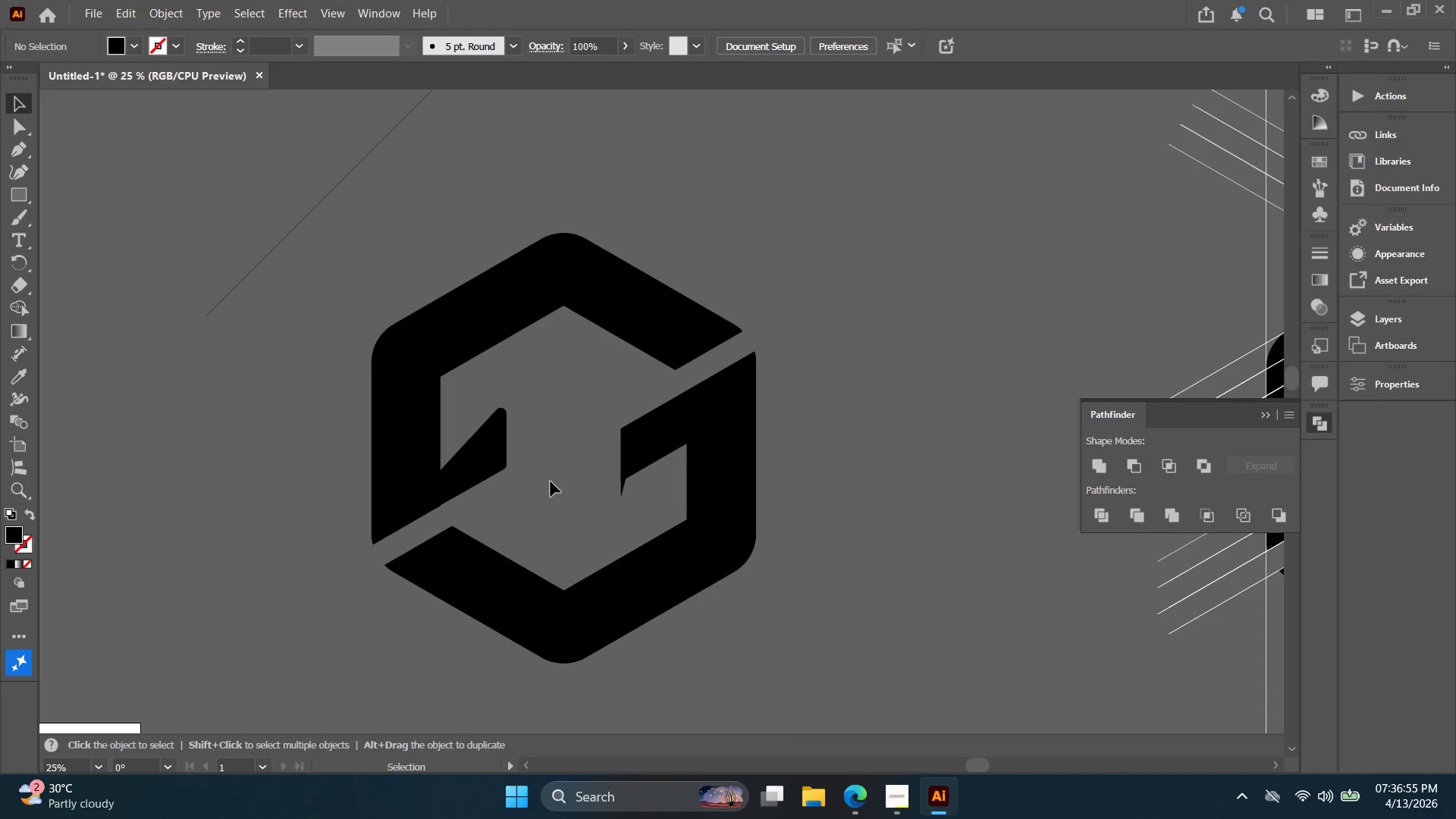 
left_click([494, 394])
 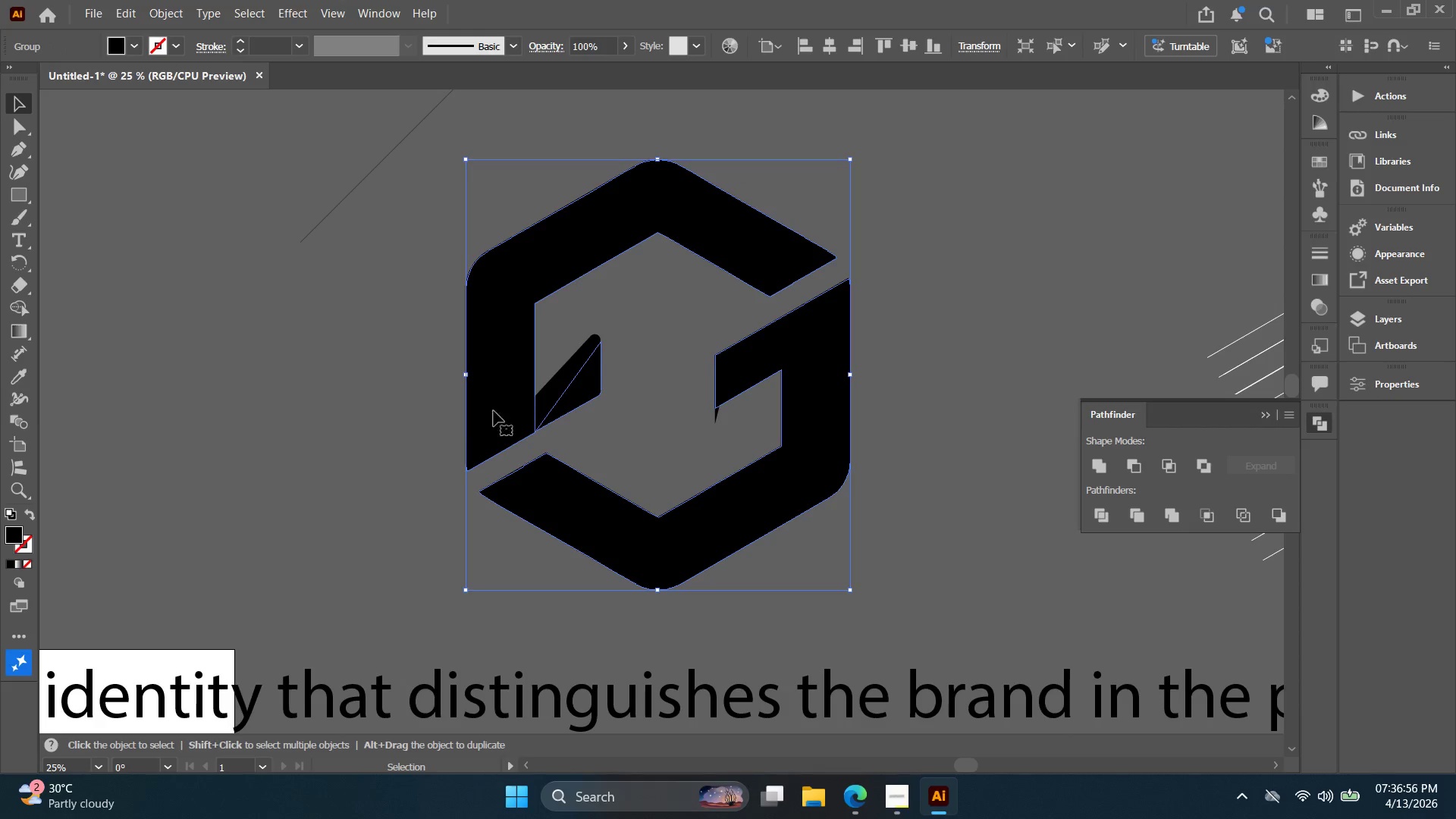 
key(Alt+AltLeft)
 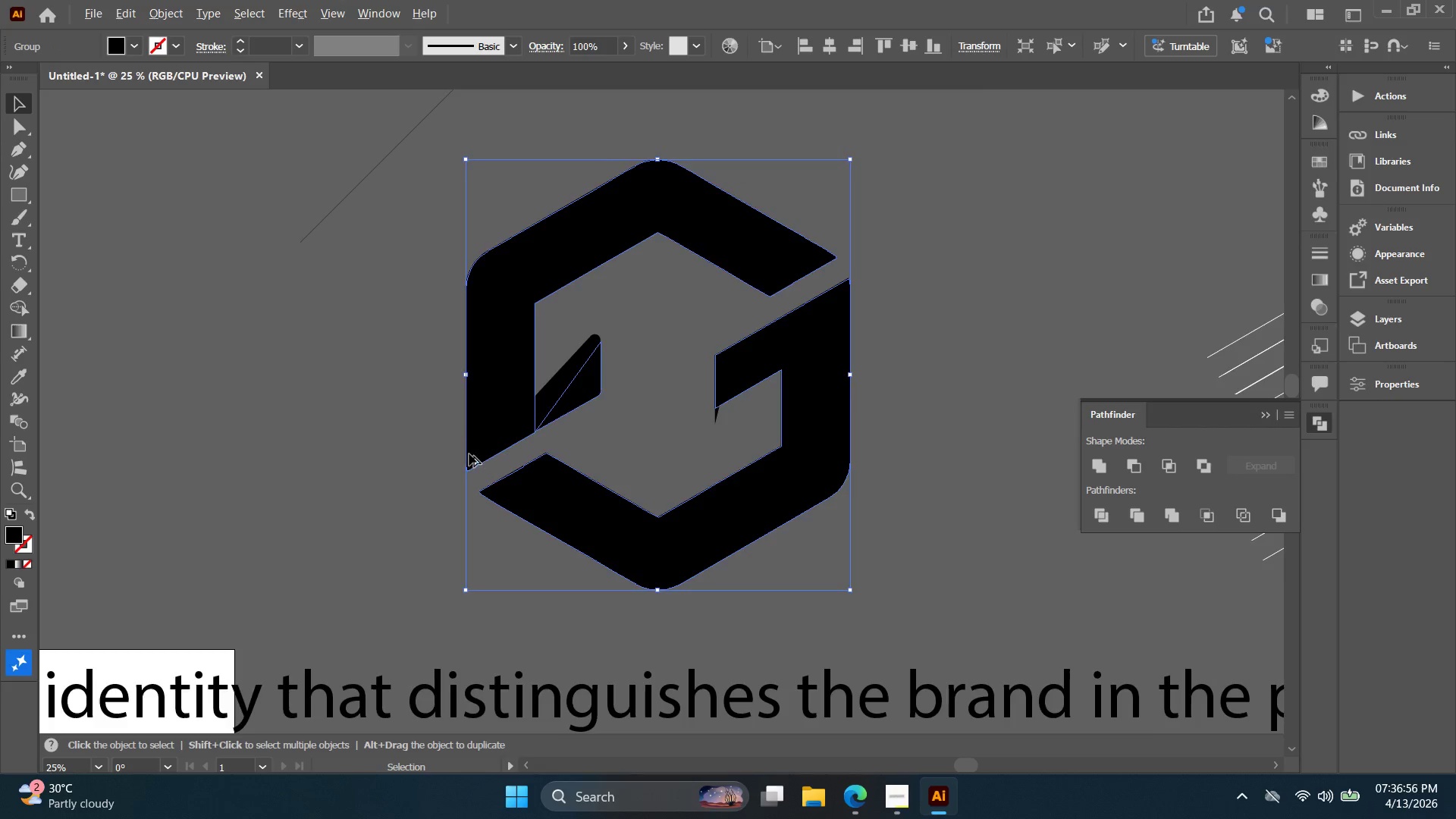 
hold_key(key=ControlLeft, duration=0.78)
 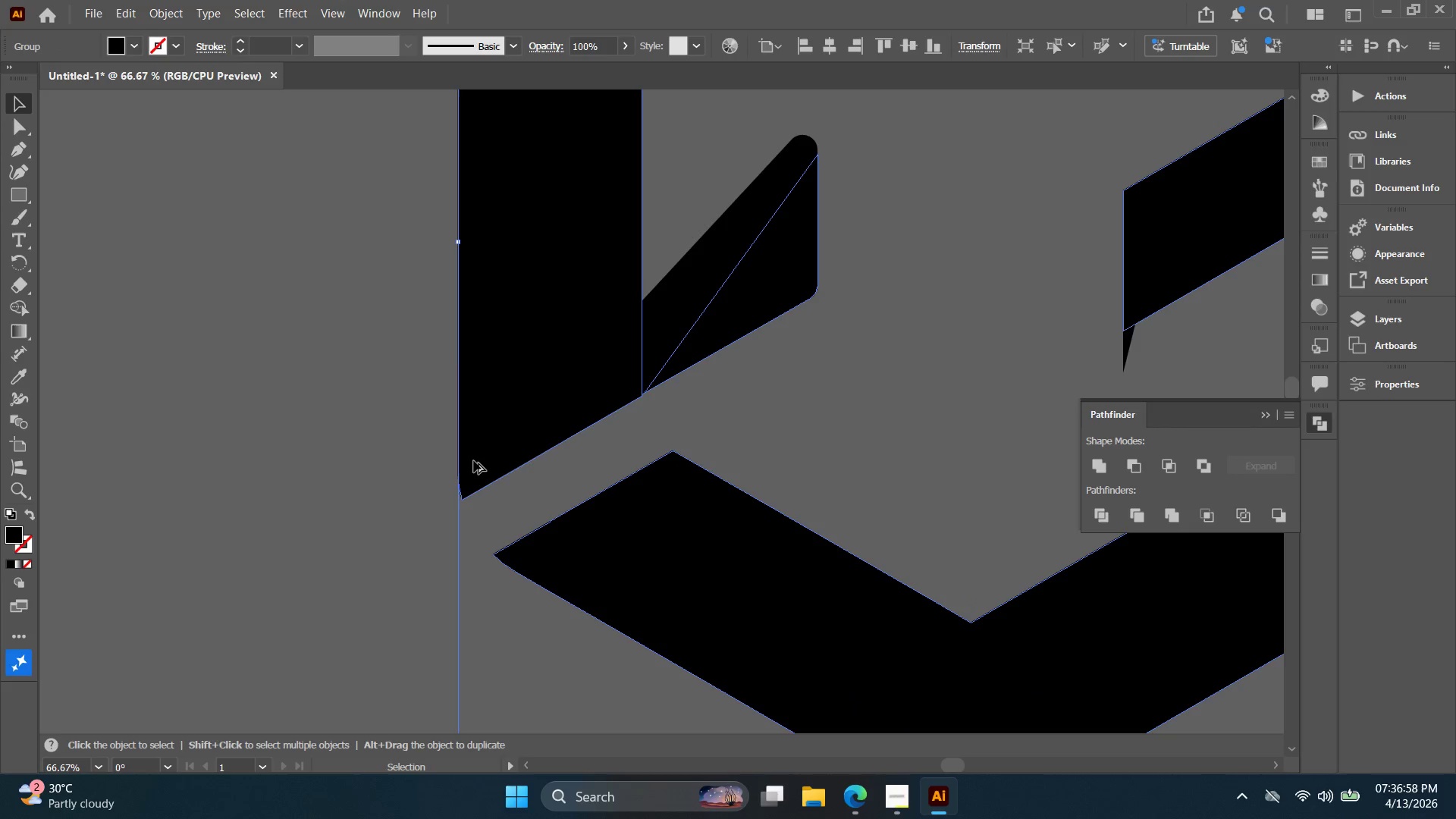 
scroll: coordinate [469, 454], scroll_direction: up, amount: 3.0
 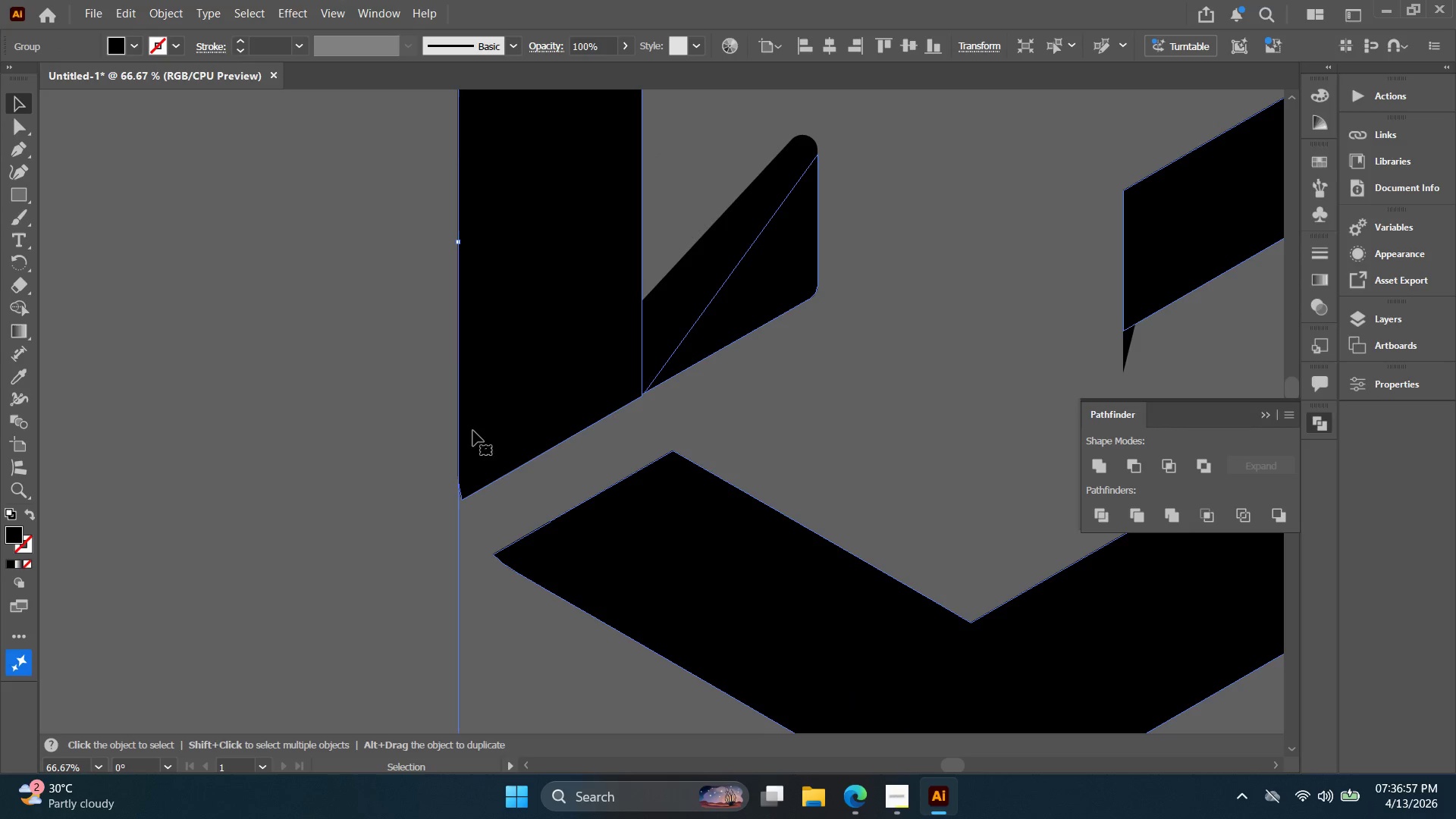 
key(Alt+AltLeft)
 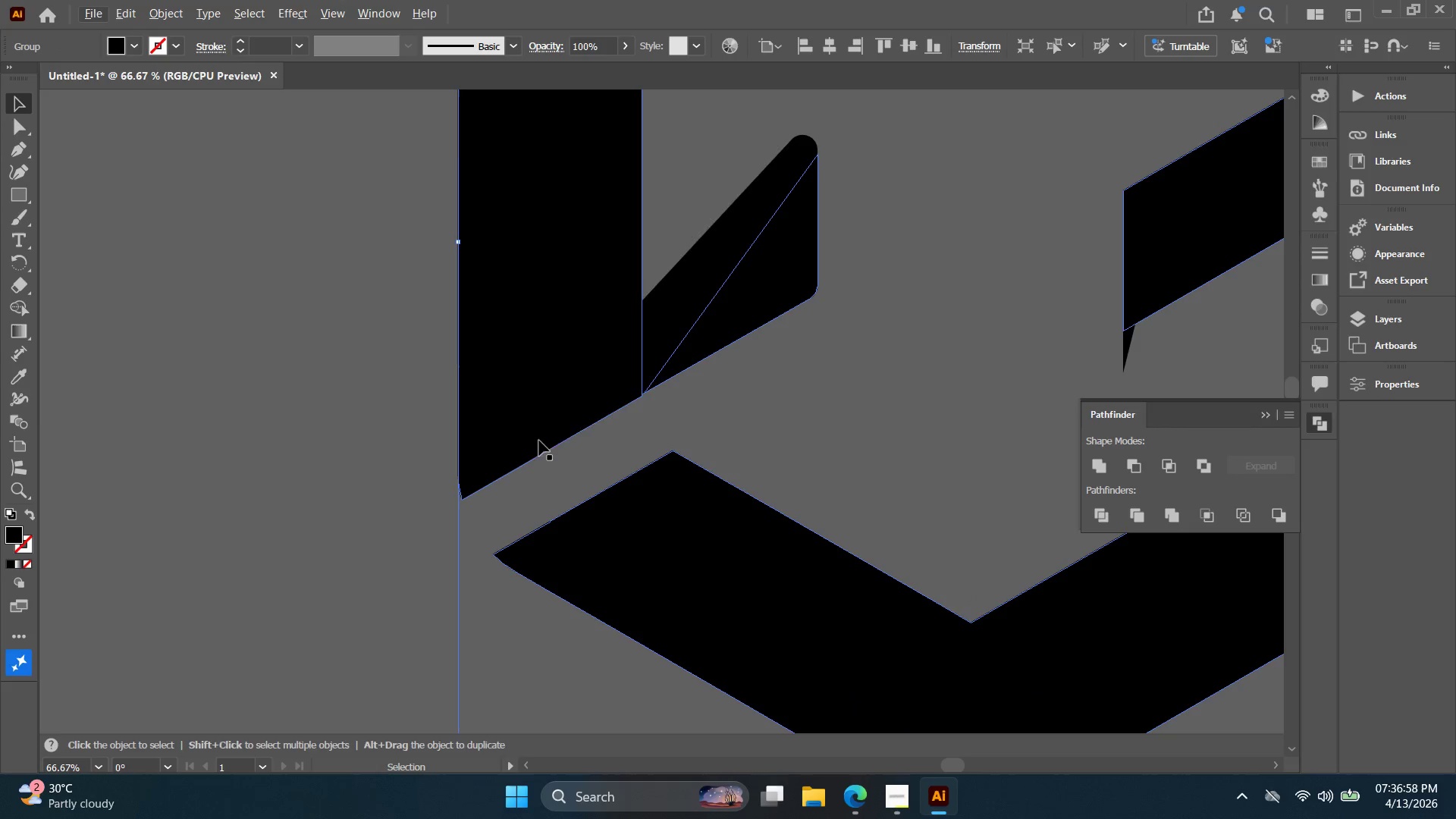 
hold_key(key=ControlLeft, duration=2.31)
left_click_drag(start_coordinate=[630, 391], to_coordinate=[579, 355])
 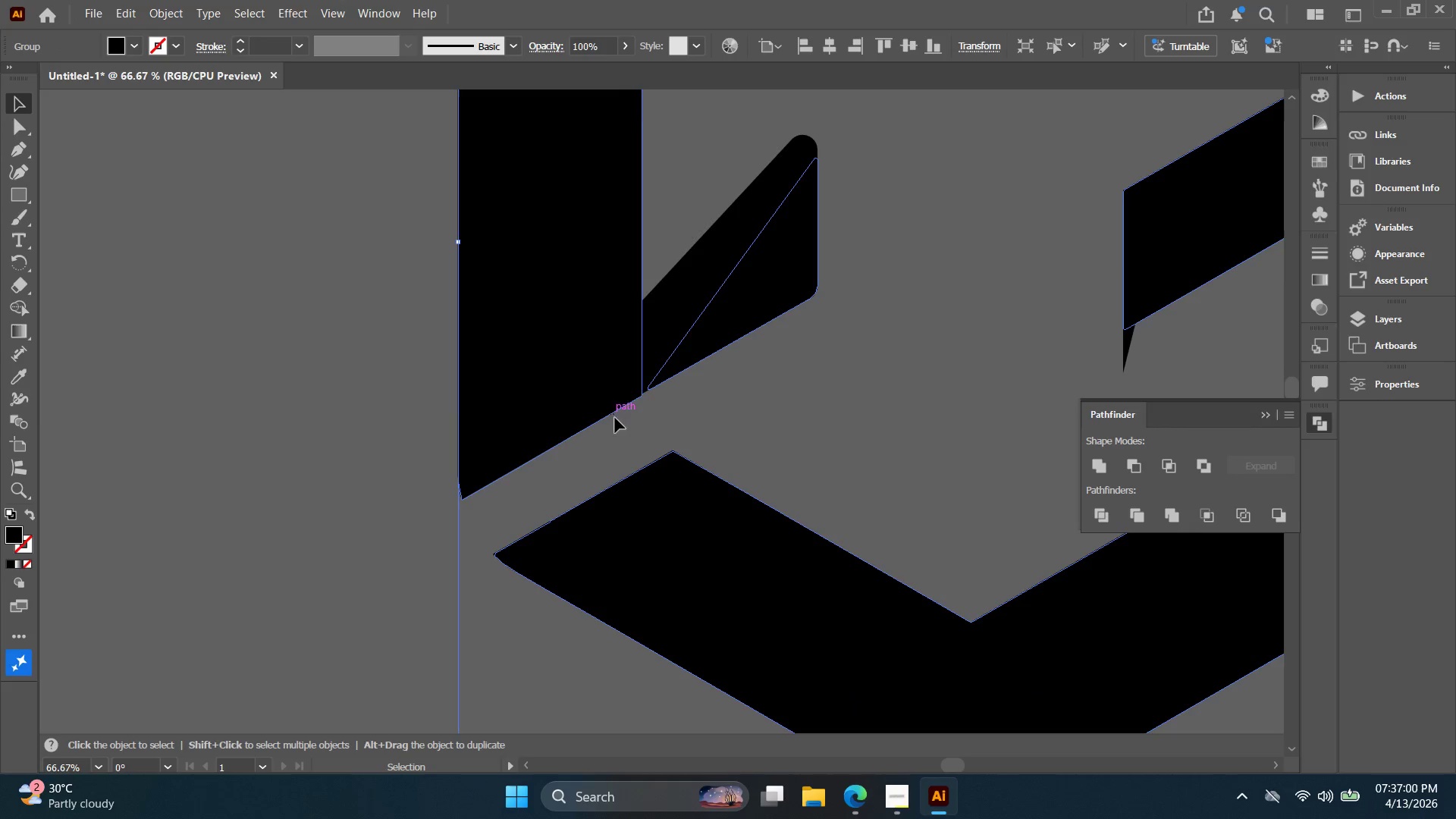 
key(Alt+AltLeft)
 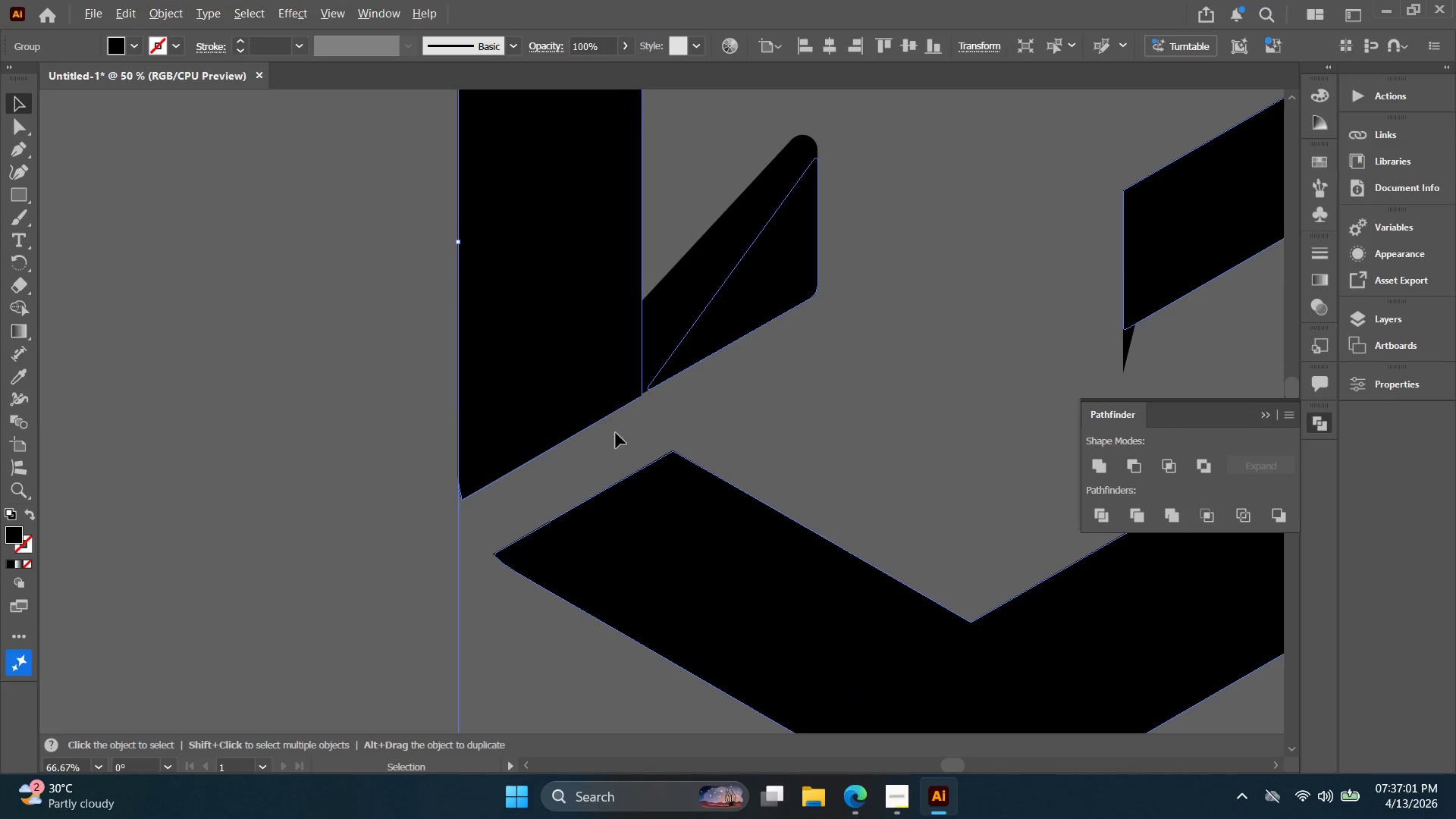 
key(Space)
 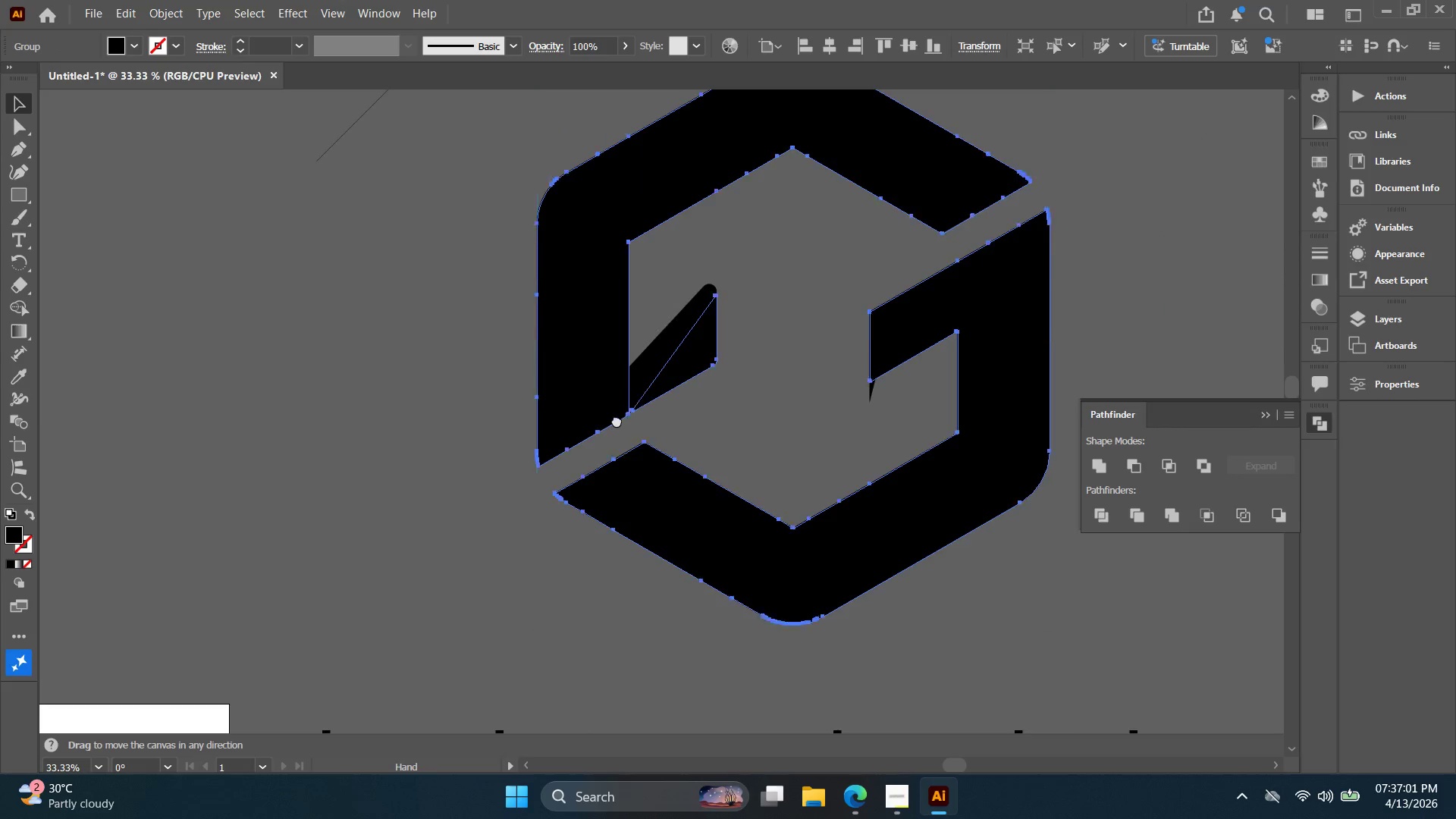 
left_click_drag(start_coordinate=[639, 399], to_coordinate=[551, 496])
 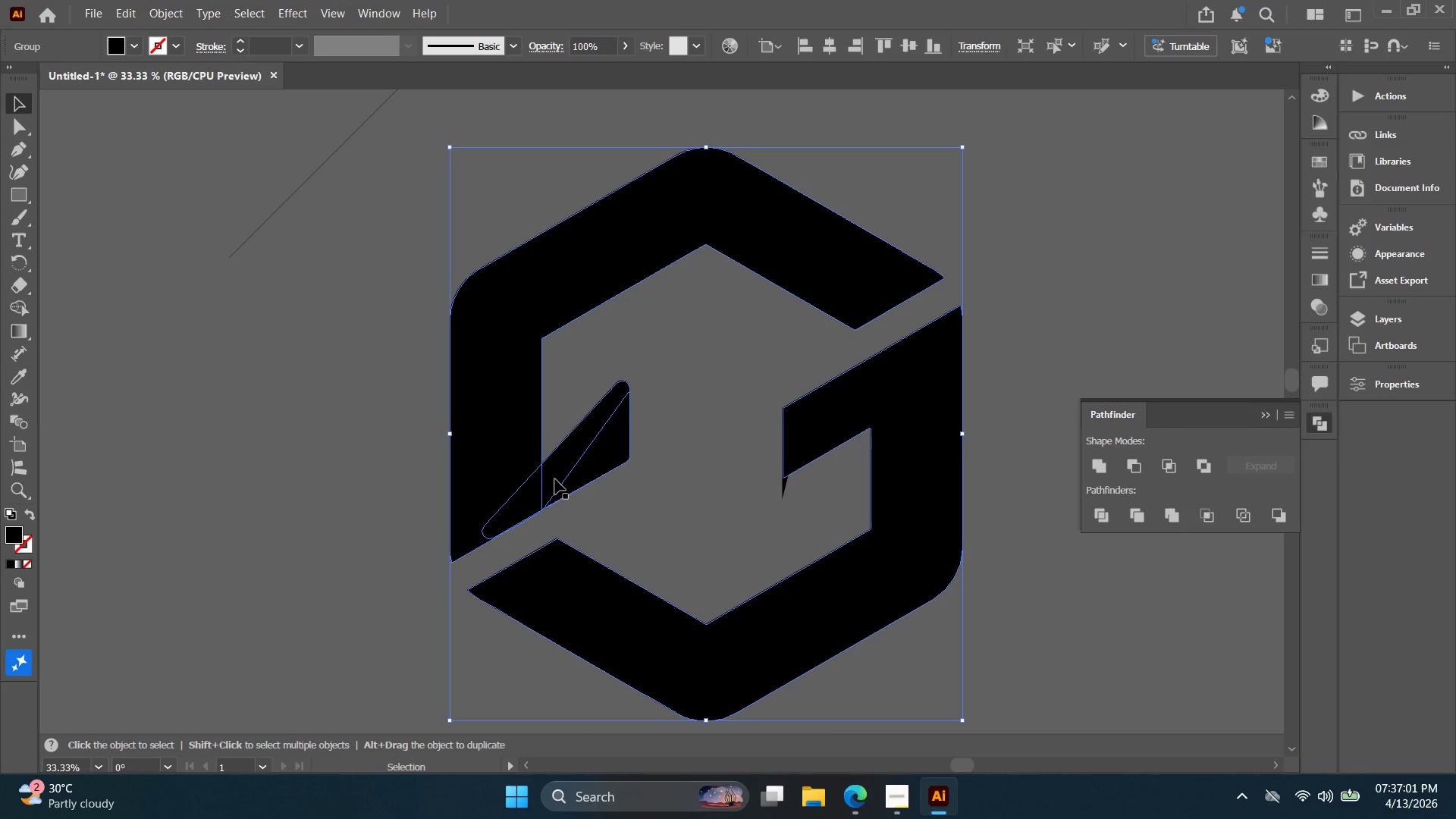 
scroll: coordinate [616, 433], scroll_direction: down, amount: 2.0
 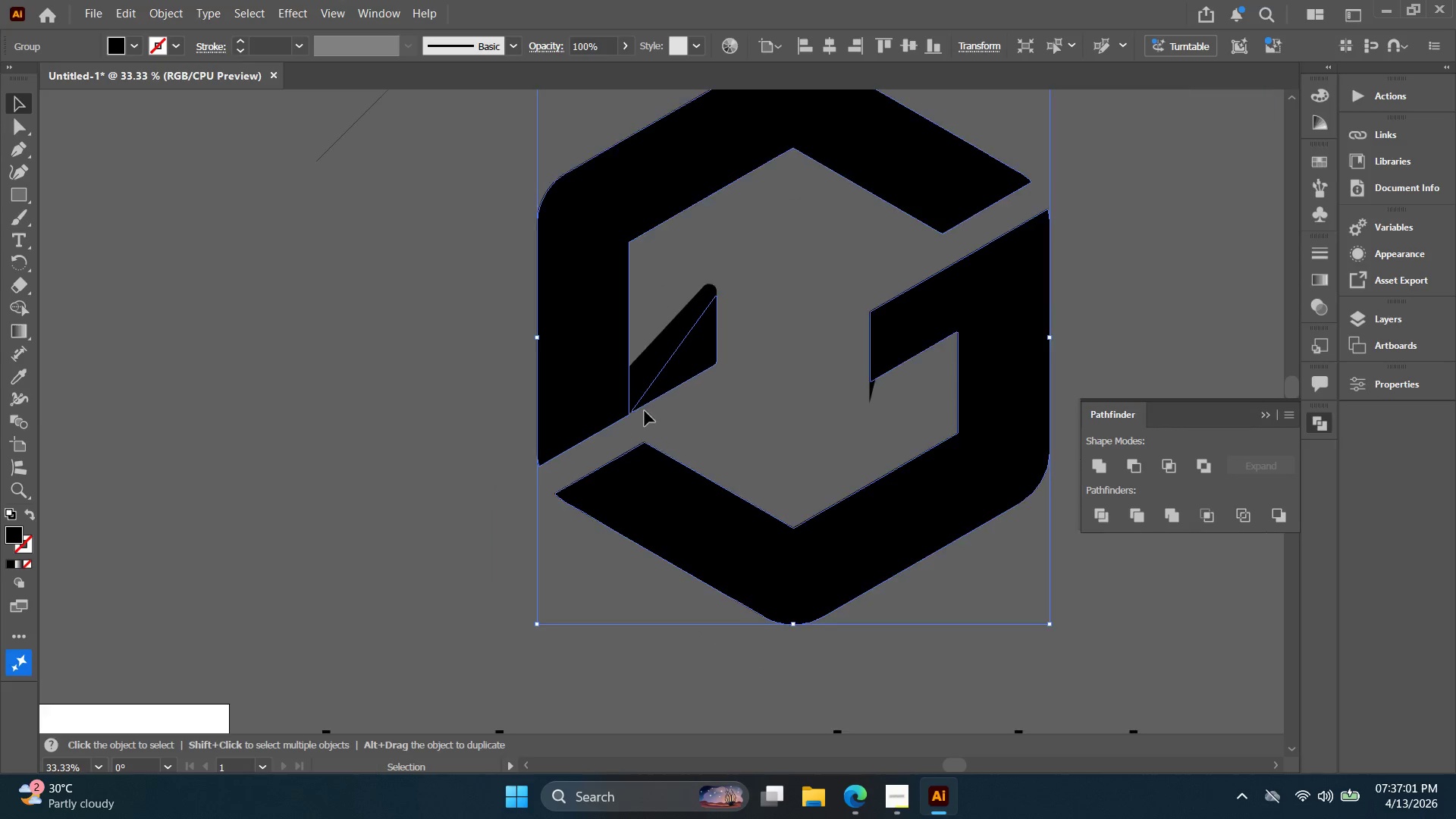 
key(V)
 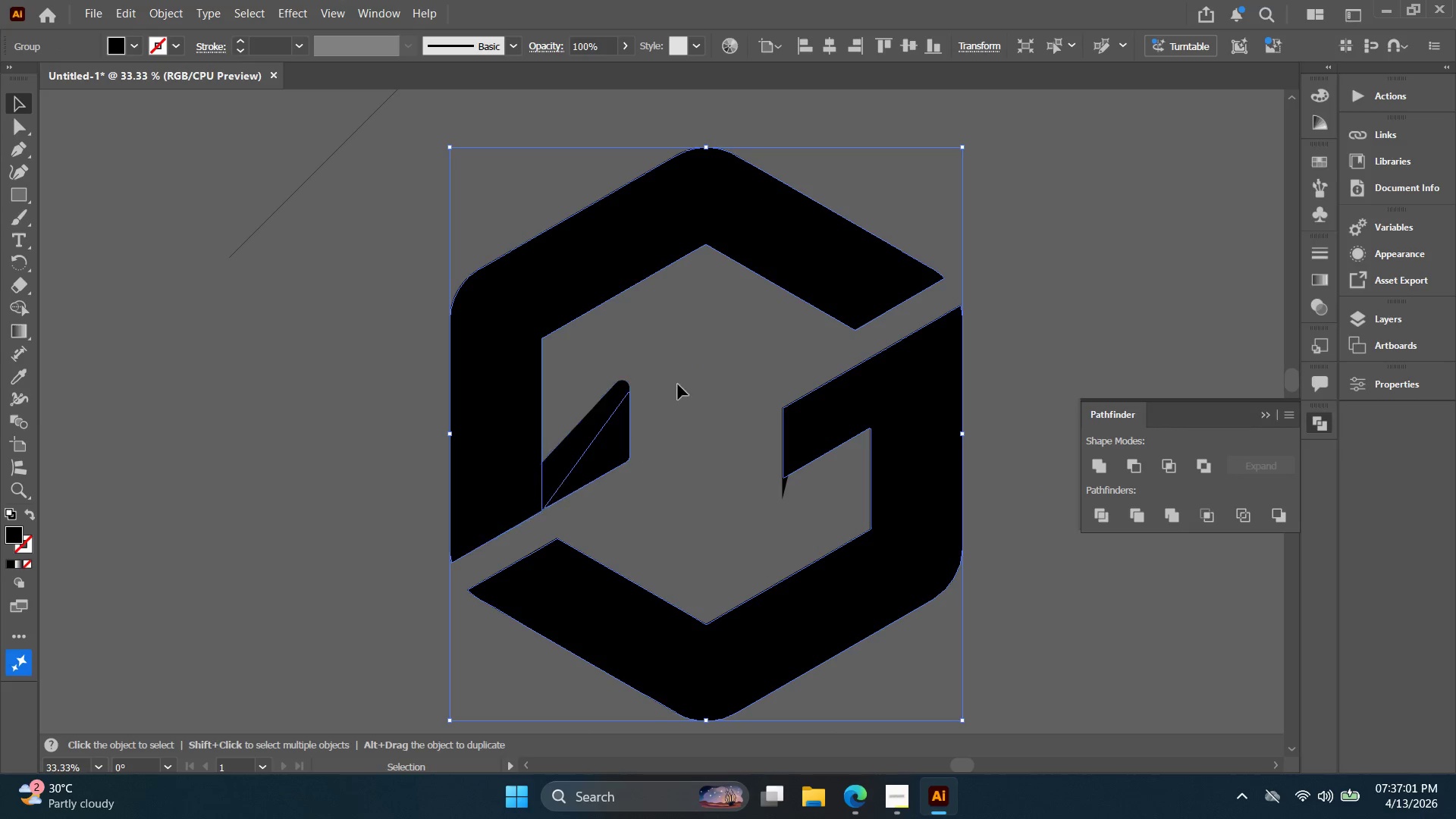 
left_click([678, 367])
 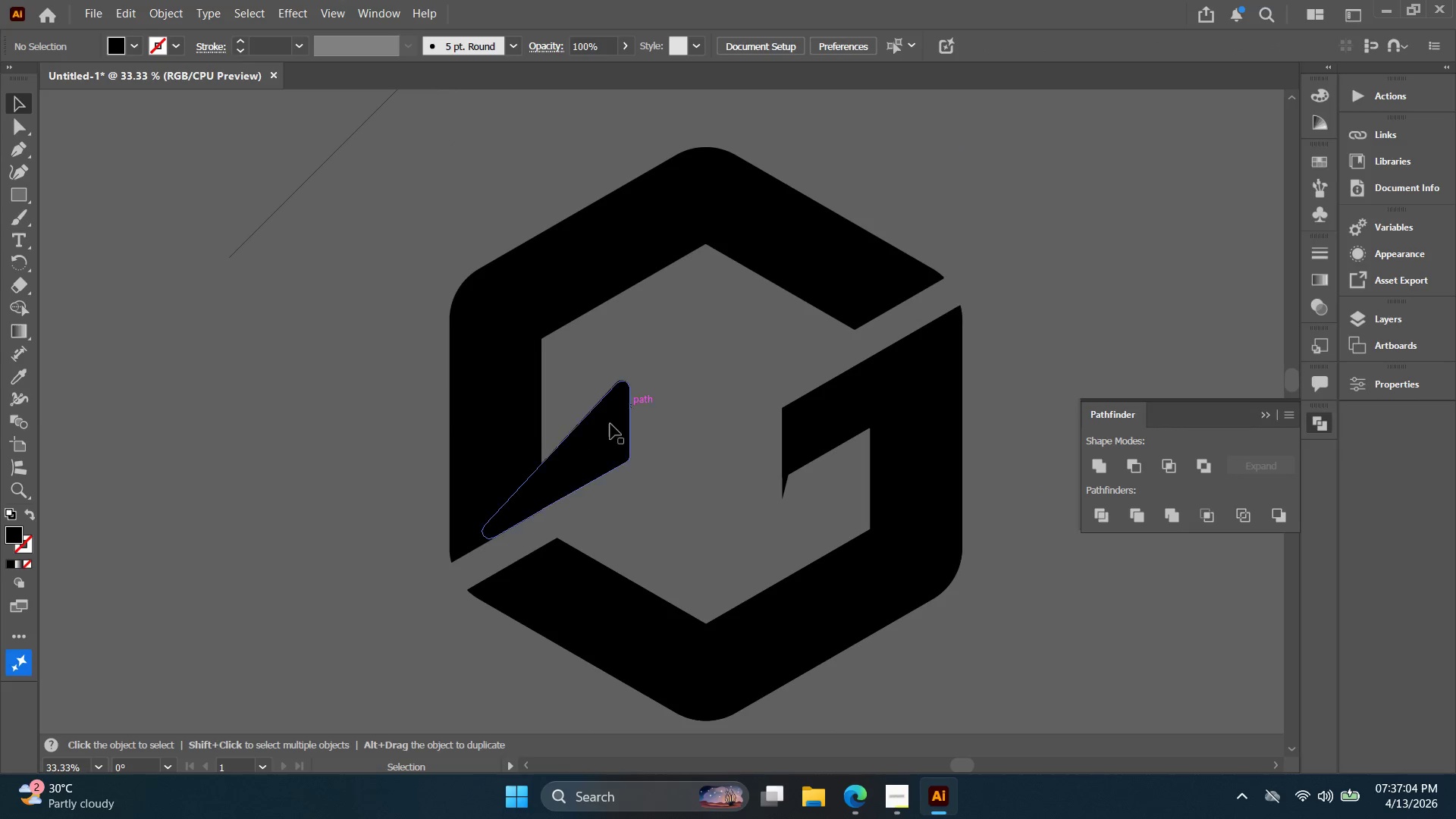 
left_click([447, 542])
 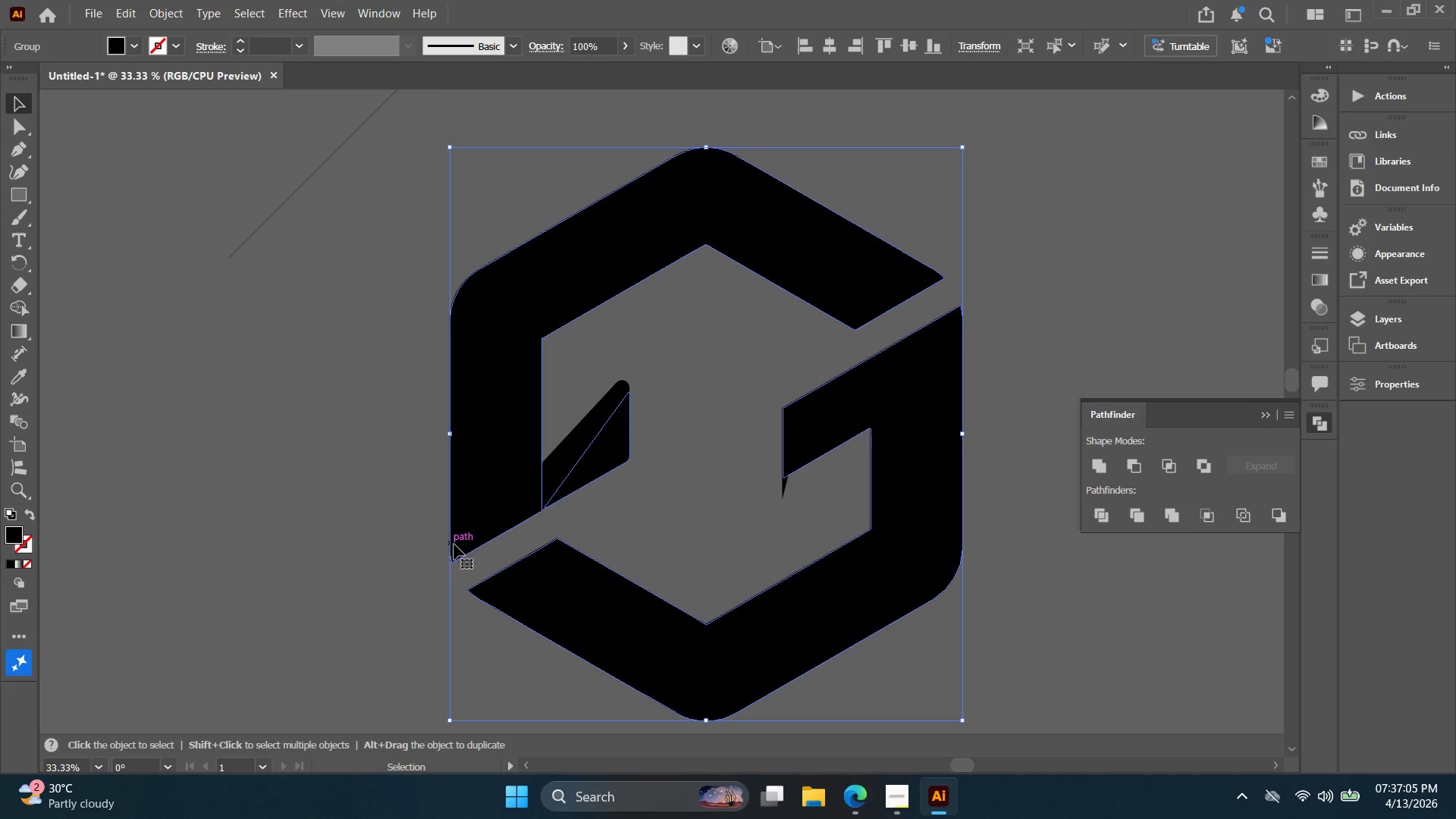 
key(Alt+AltLeft)
 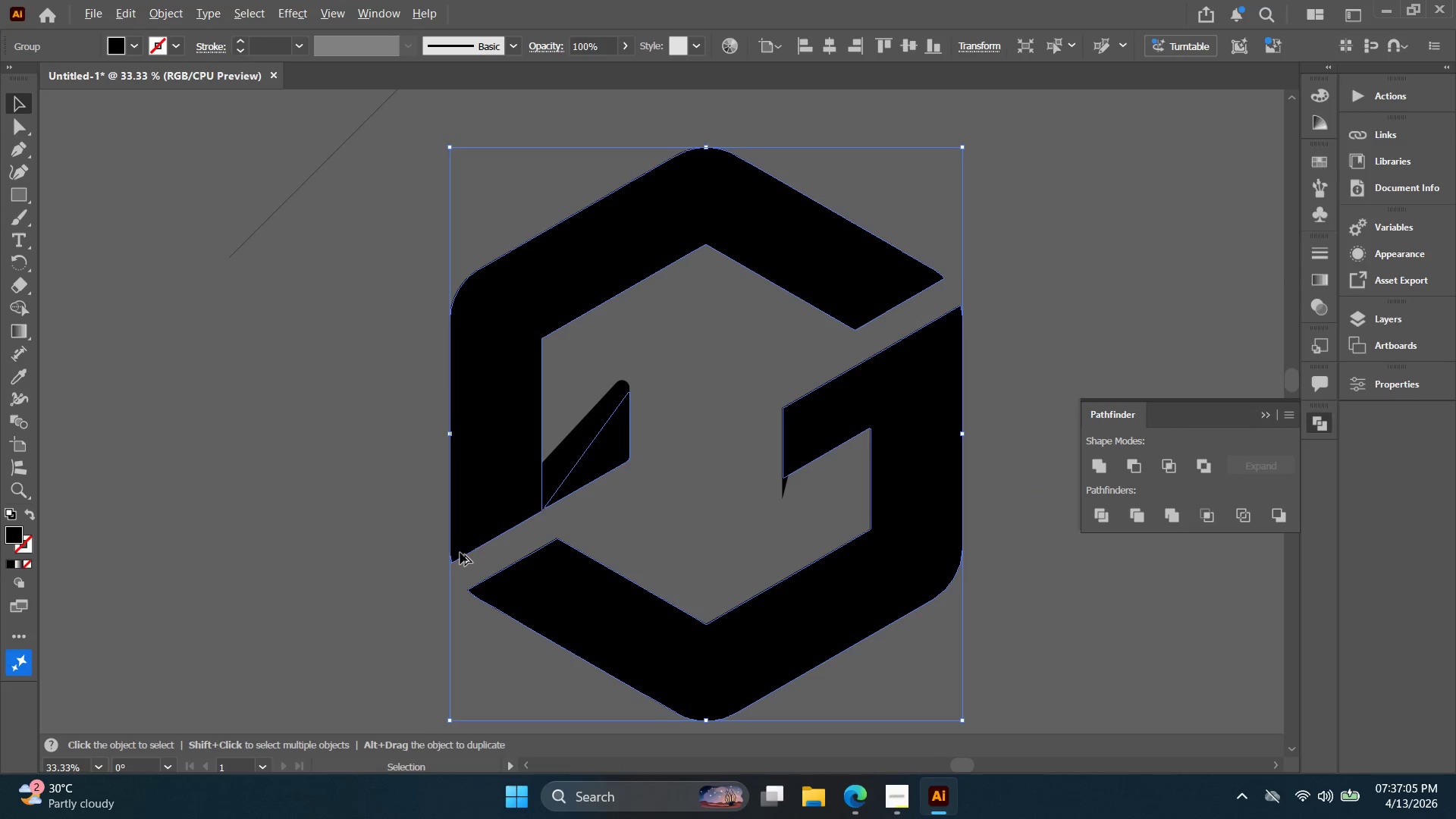 
scroll: coordinate [462, 554], scroll_direction: up, amount: 3.0
 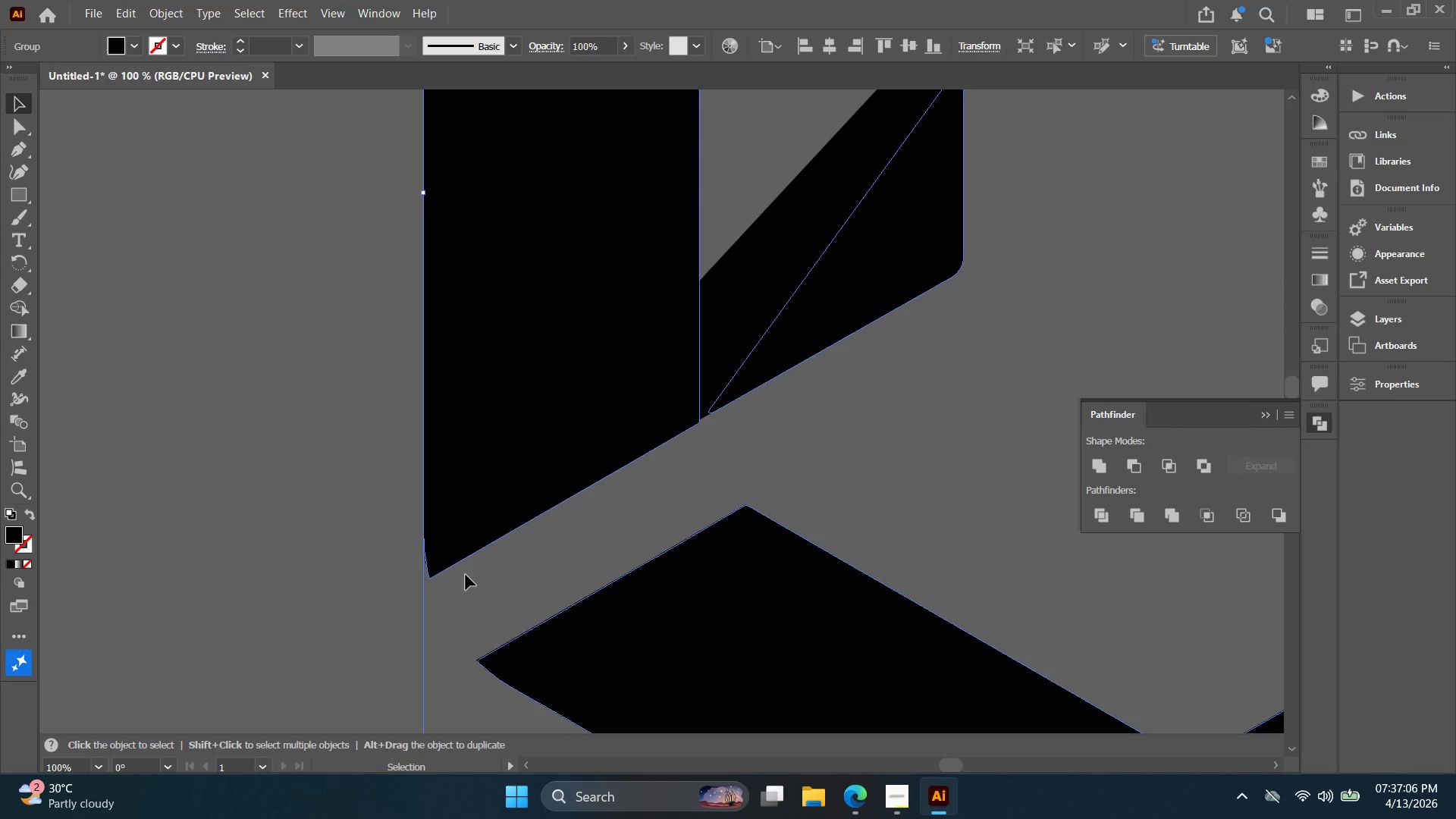 
key(Alt+AltLeft)
 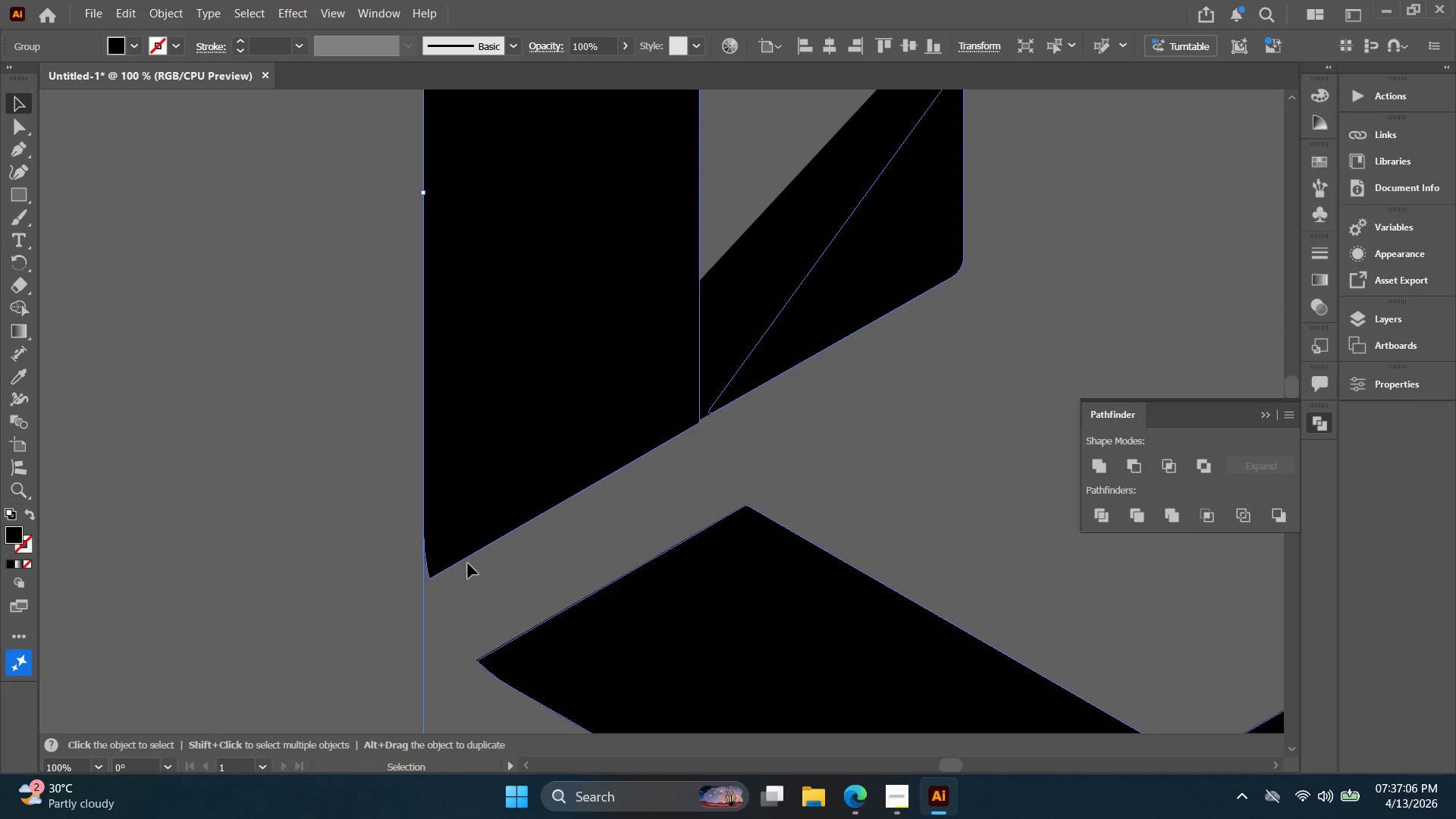 
hold_key(key=Space, duration=0.33)
 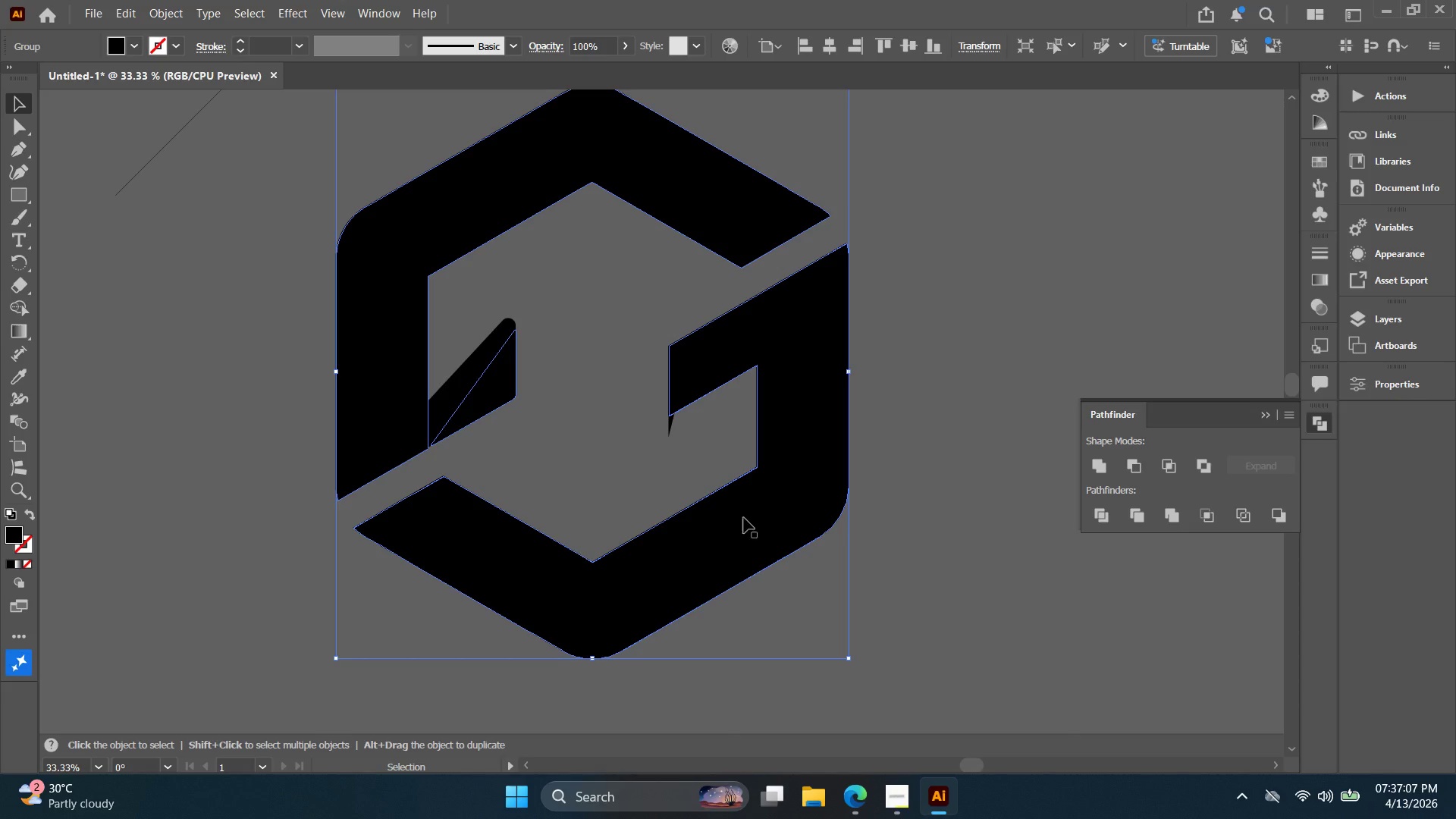 
left_click_drag(start_coordinate=[505, 563], to_coordinate=[387, 494])
 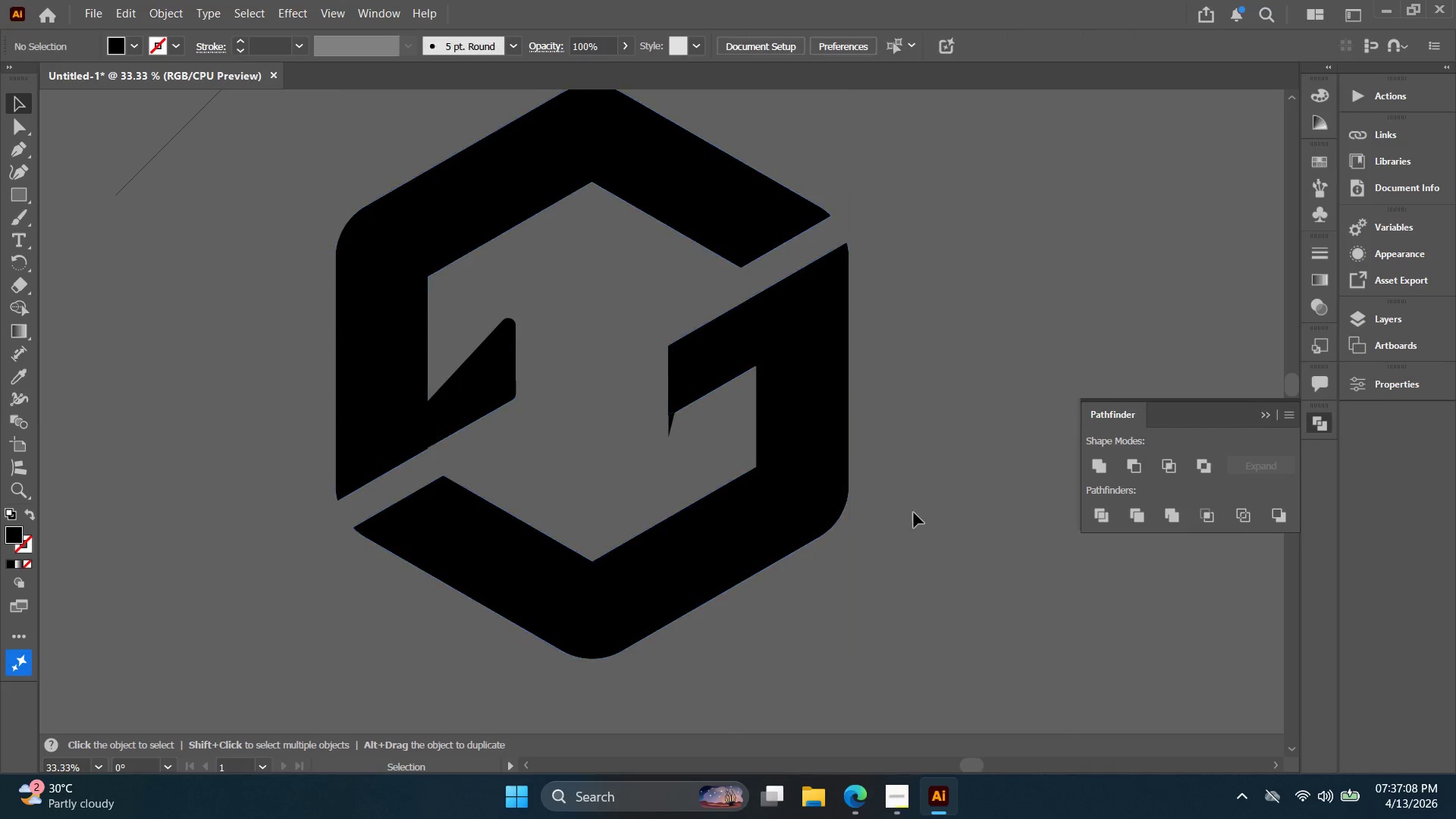 
scroll: coordinate [468, 563], scroll_direction: down, amount: 3.0
 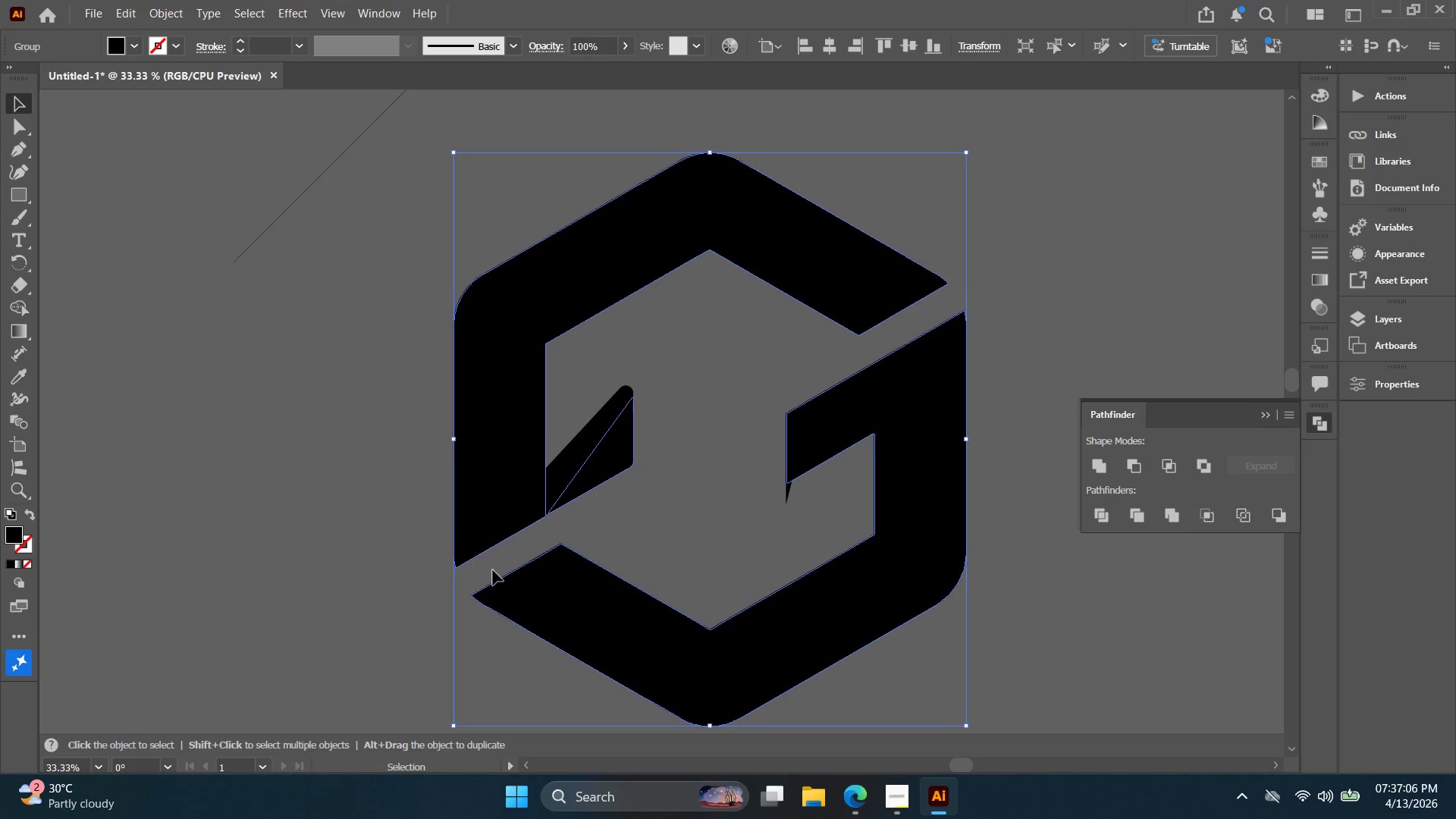 
key(Alt+AltLeft)
 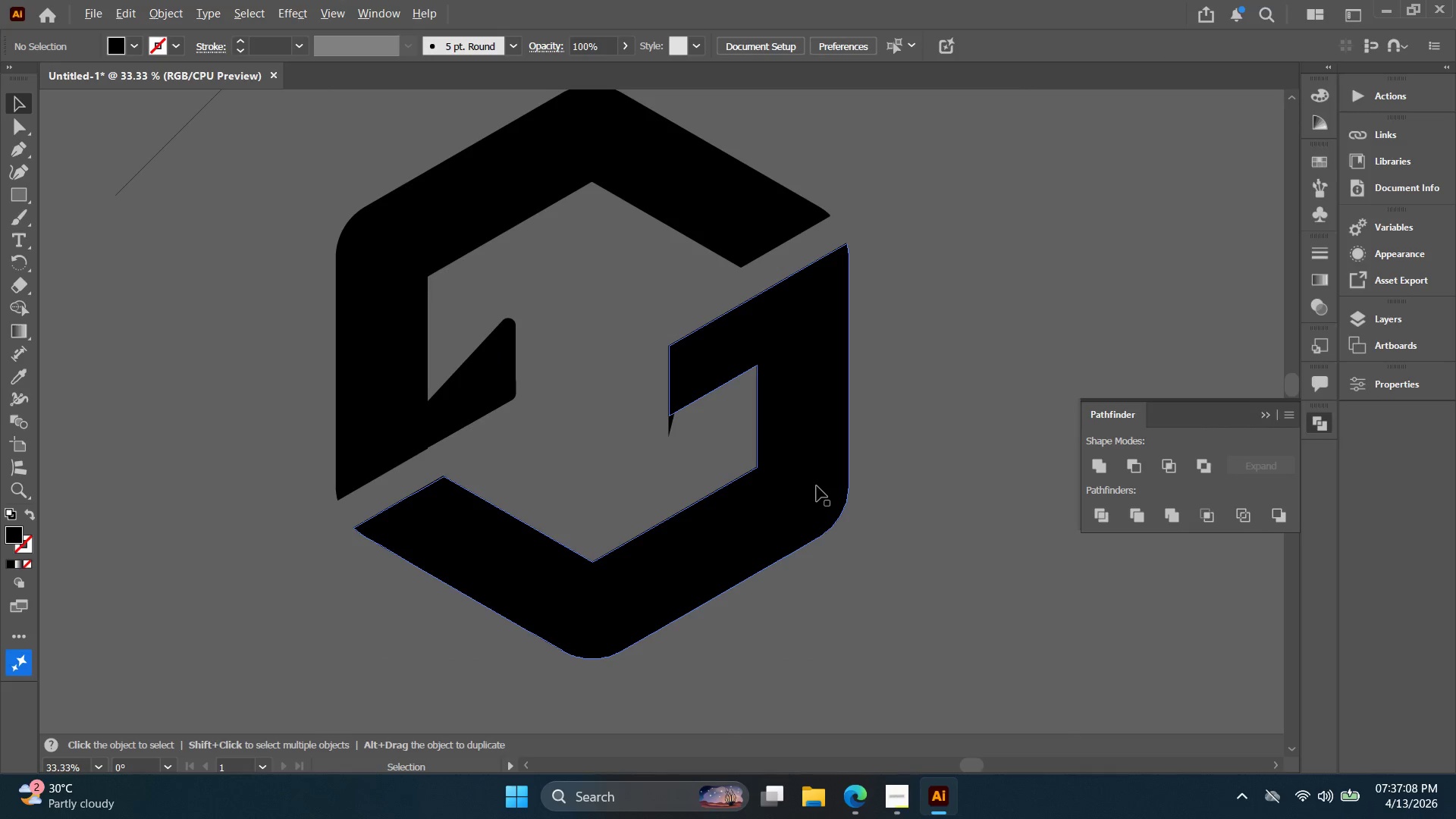 
hold_key(key=Space, duration=0.36)
 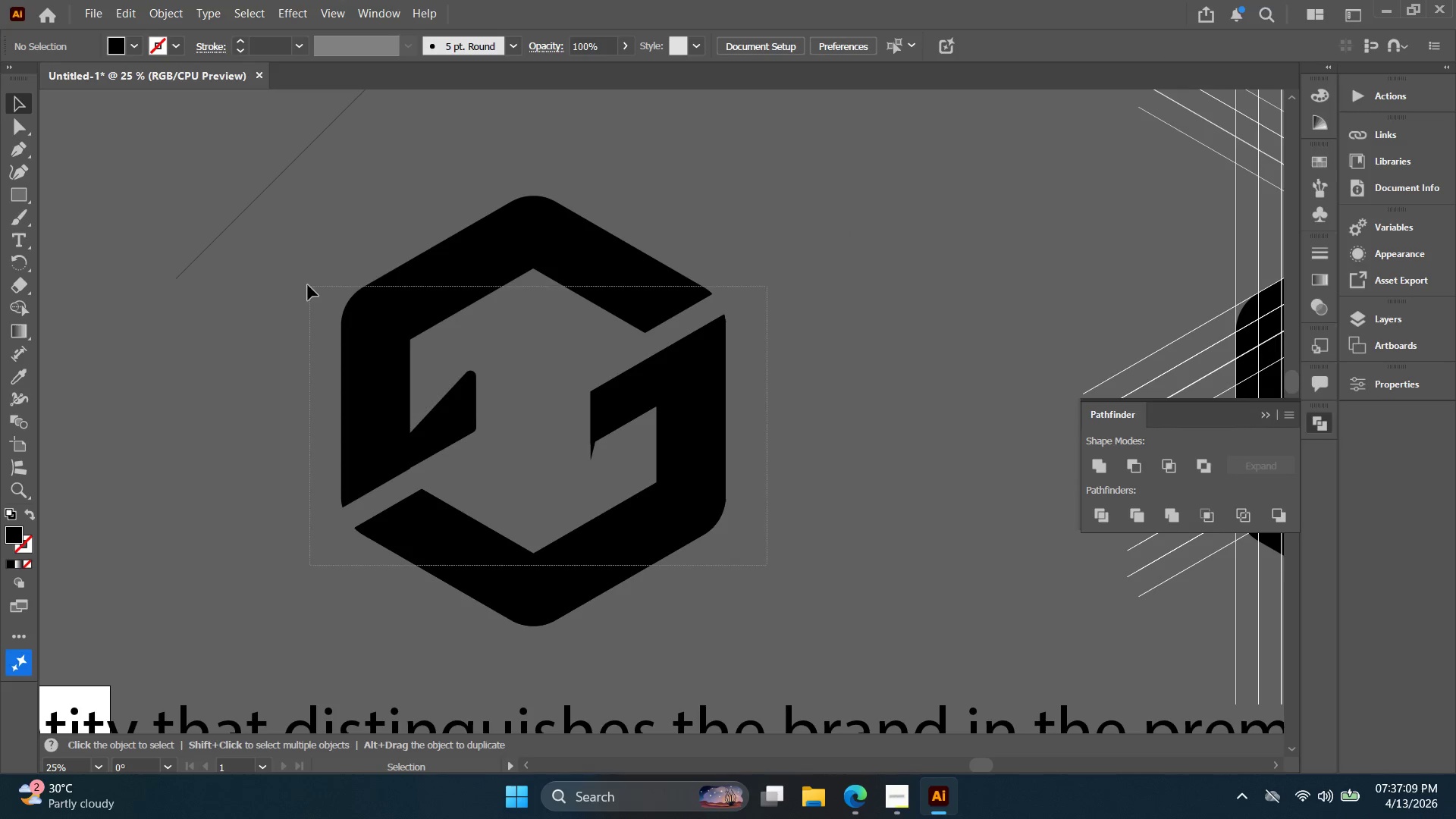 
left_click_drag(start_coordinate=[817, 489], to_coordinate=[701, 499])
 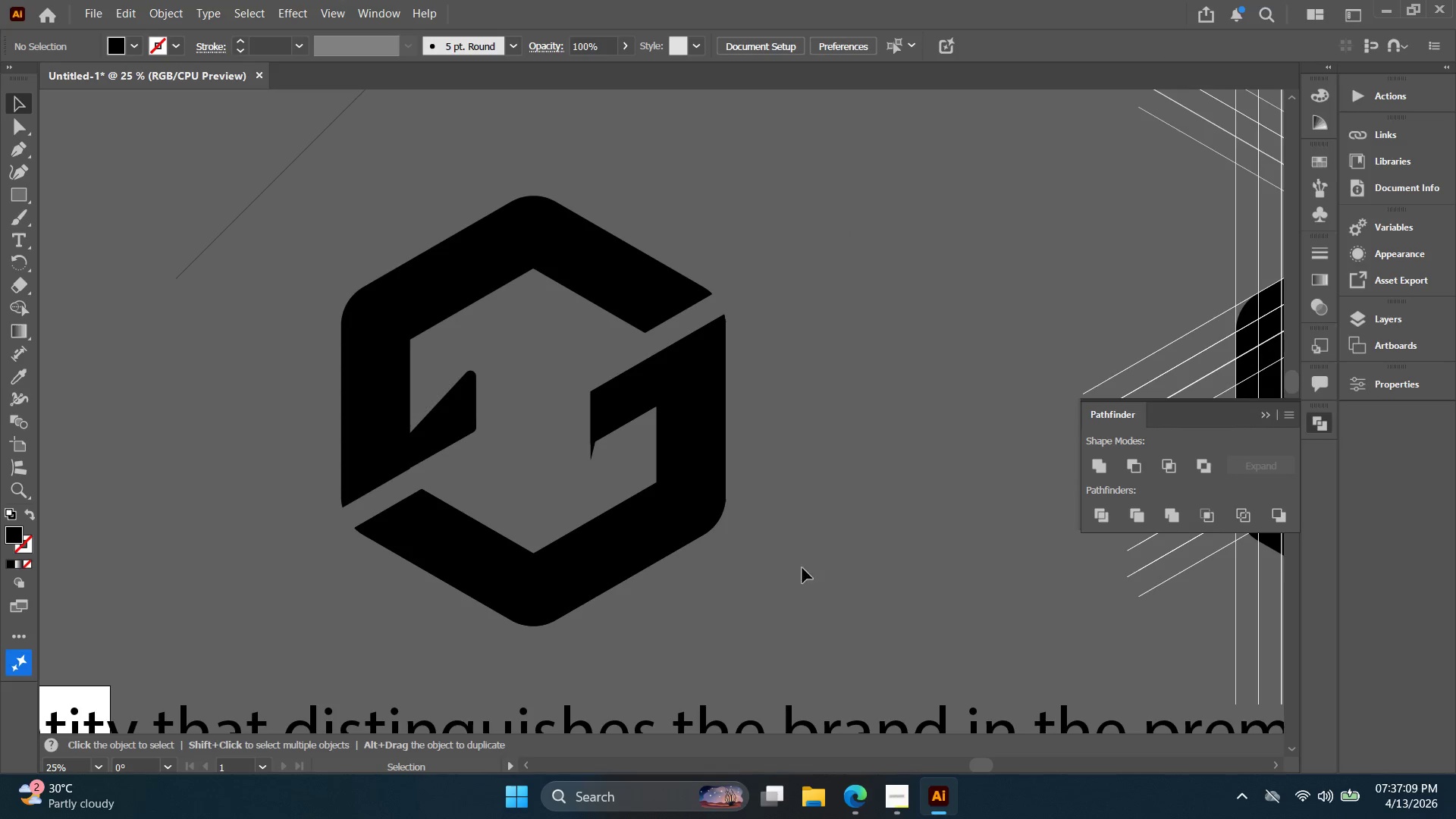 
scroll: coordinate [816, 486], scroll_direction: down, amount: 1.0
 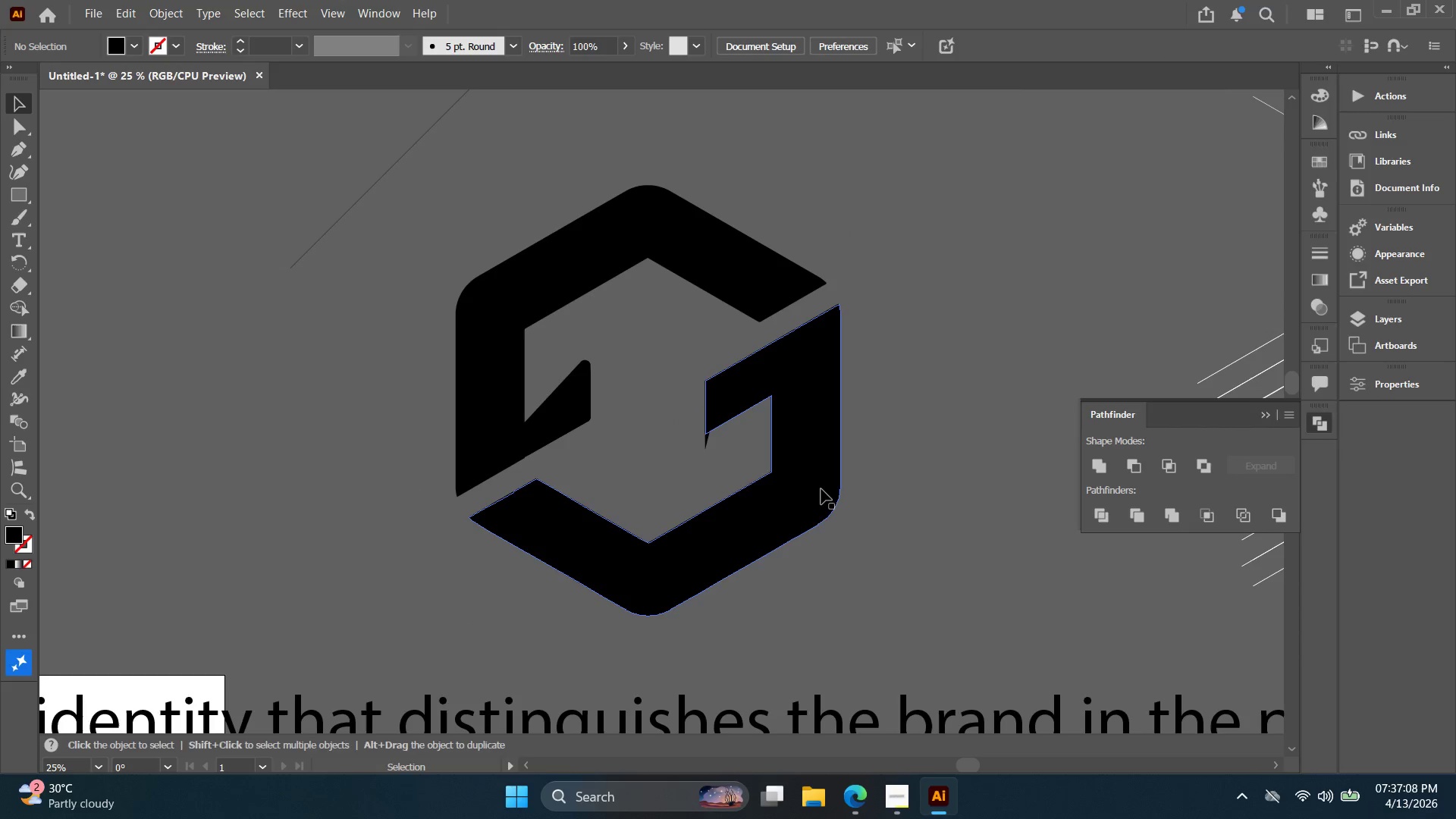 
left_click_drag(start_coordinate=[767, 565], to_coordinate=[307, 284])
 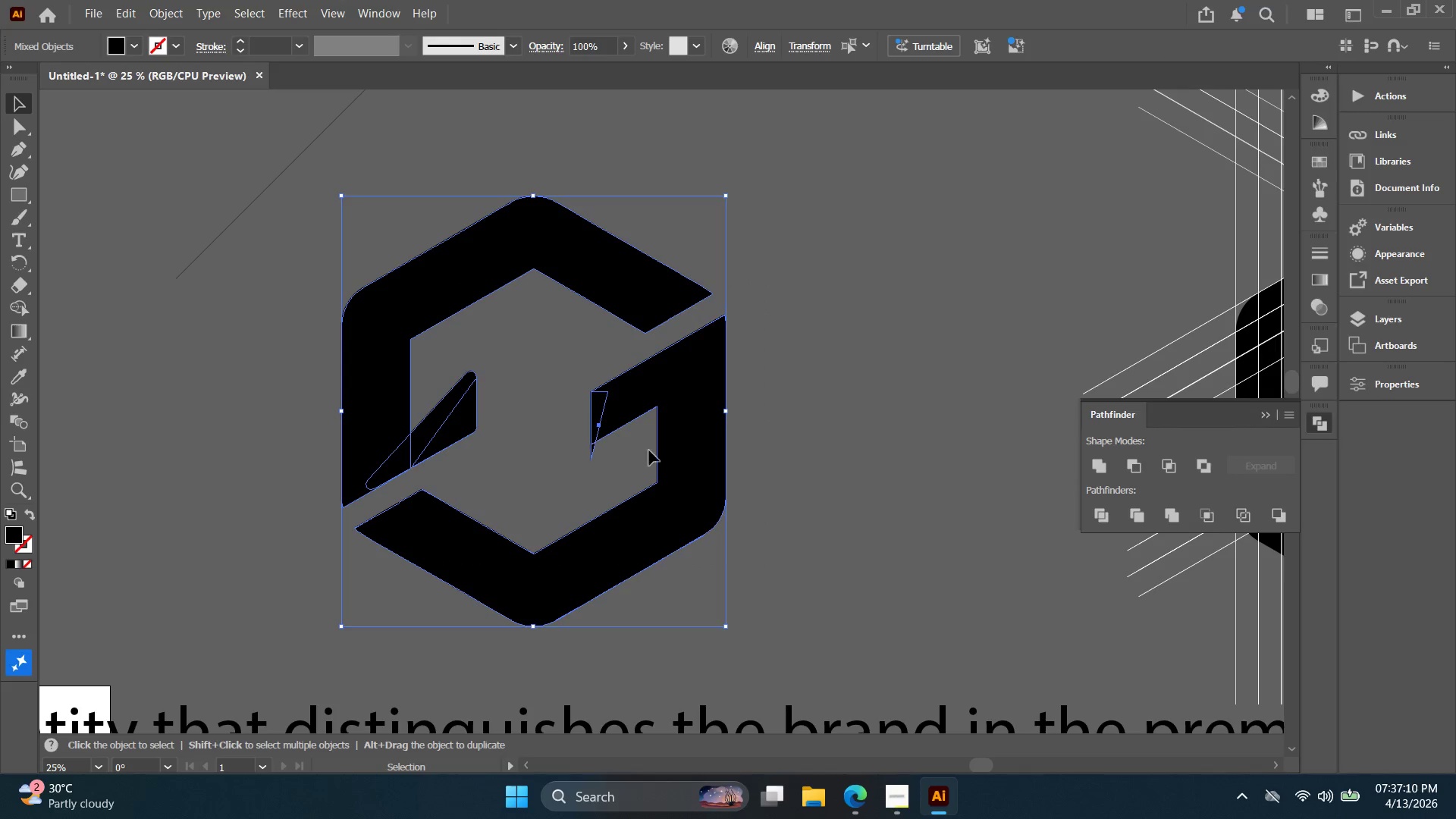 
left_click([792, 490])
 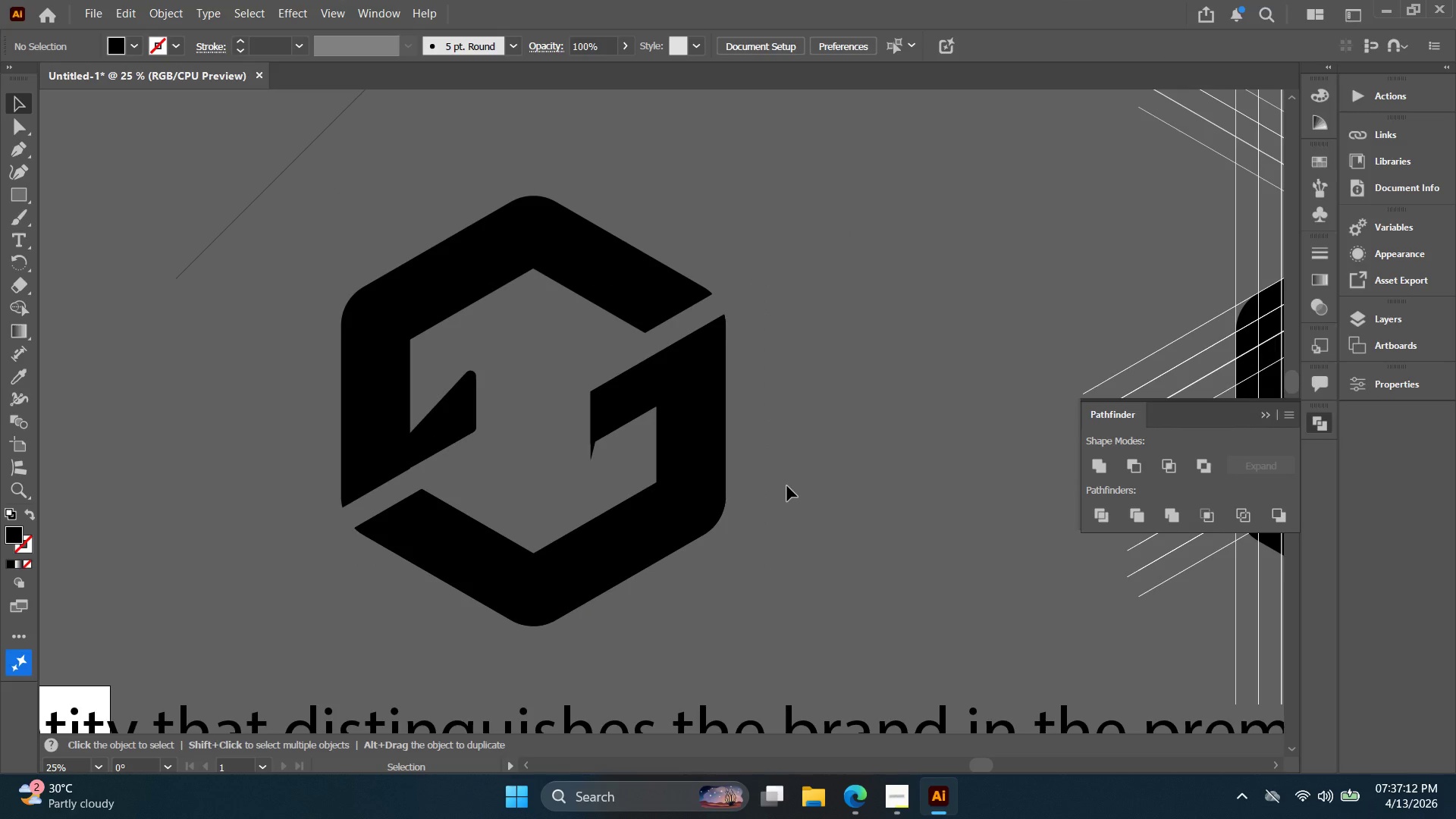 
left_click([583, 262])
 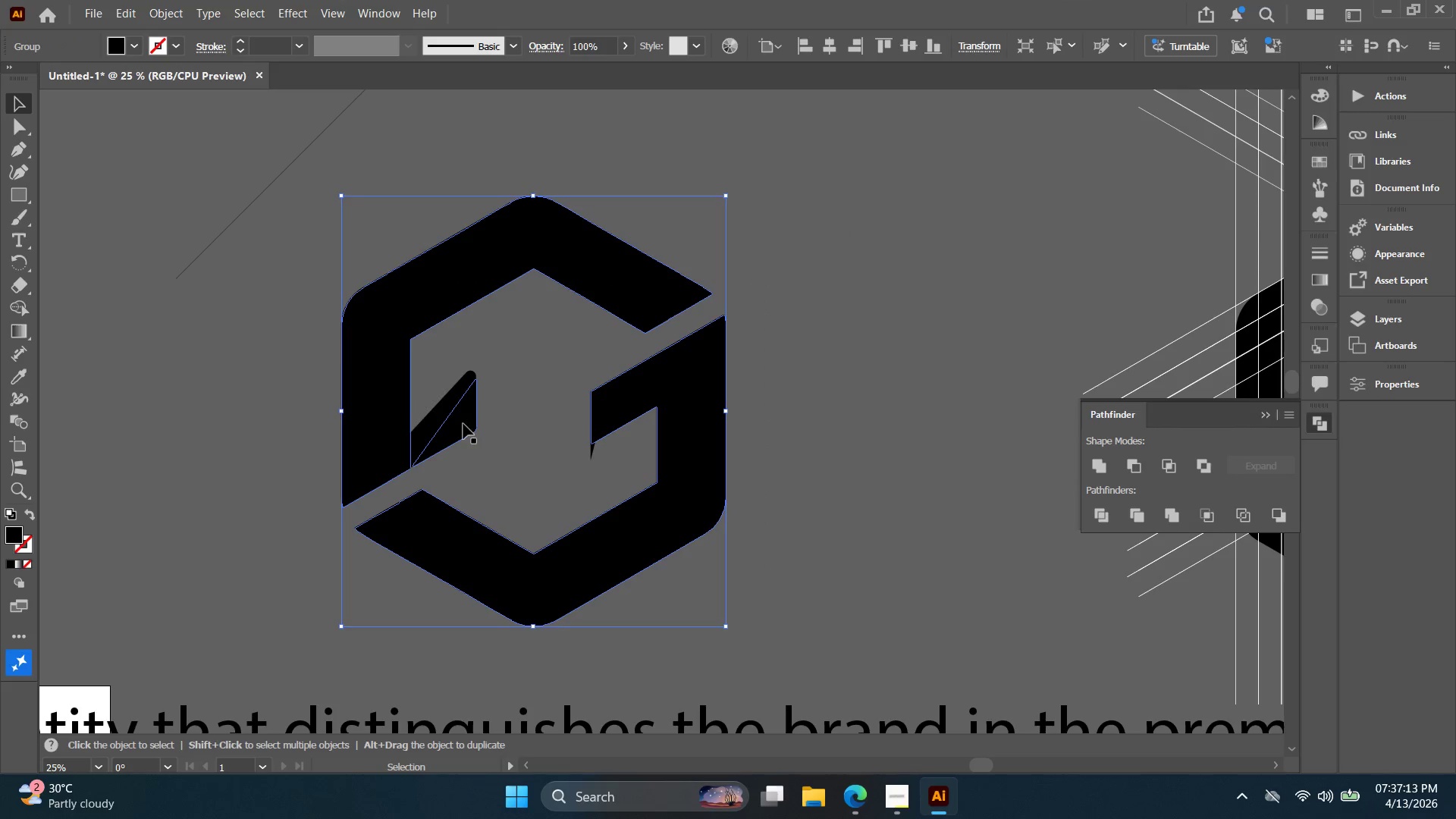 
hold_key(key=ShiftLeft, duration=1.19)
left_click([460, 399])
 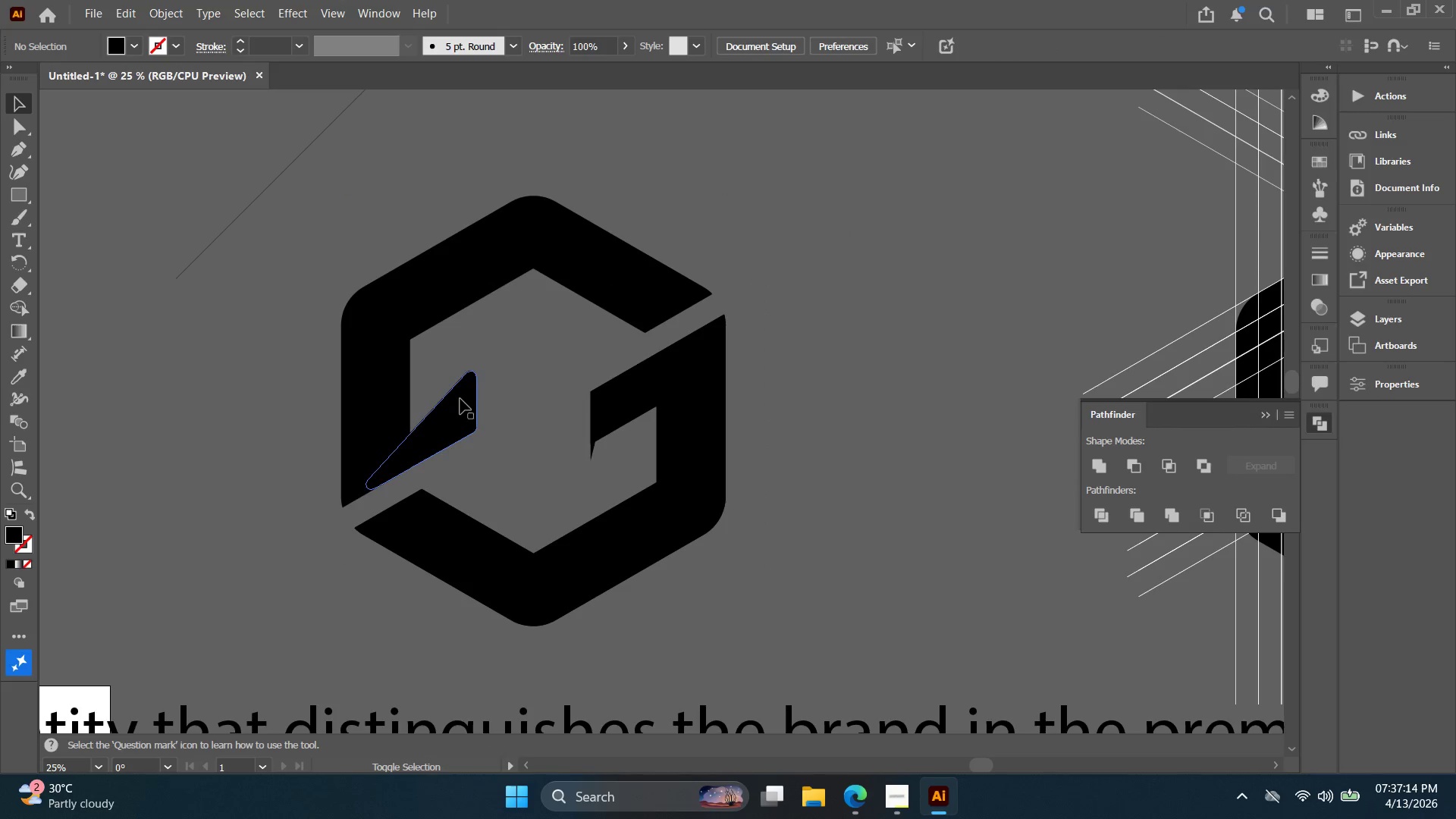 
left_click([548, 397])
 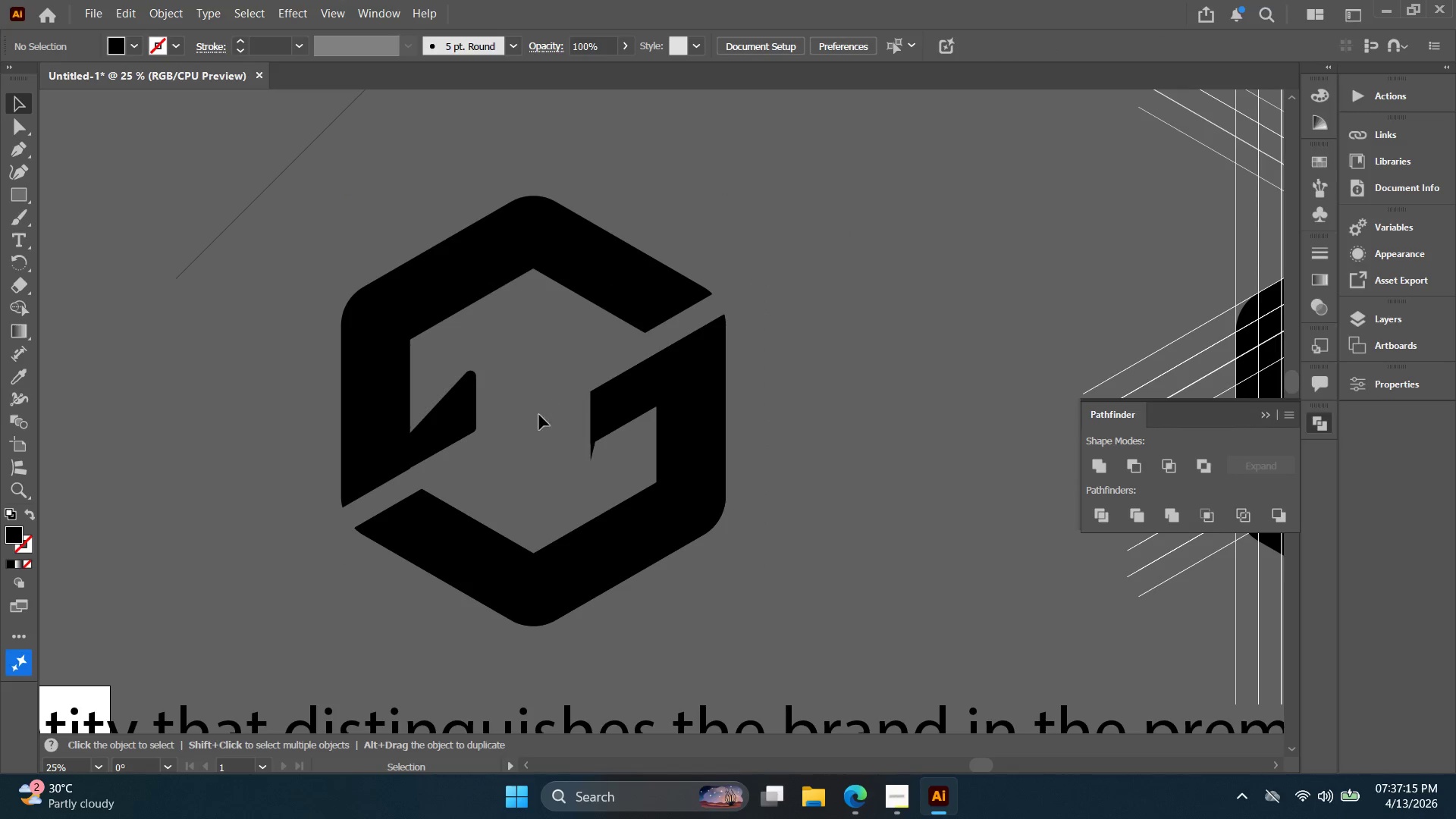 
left_click_drag(start_coordinate=[521, 428], to_coordinate=[346, 293])
 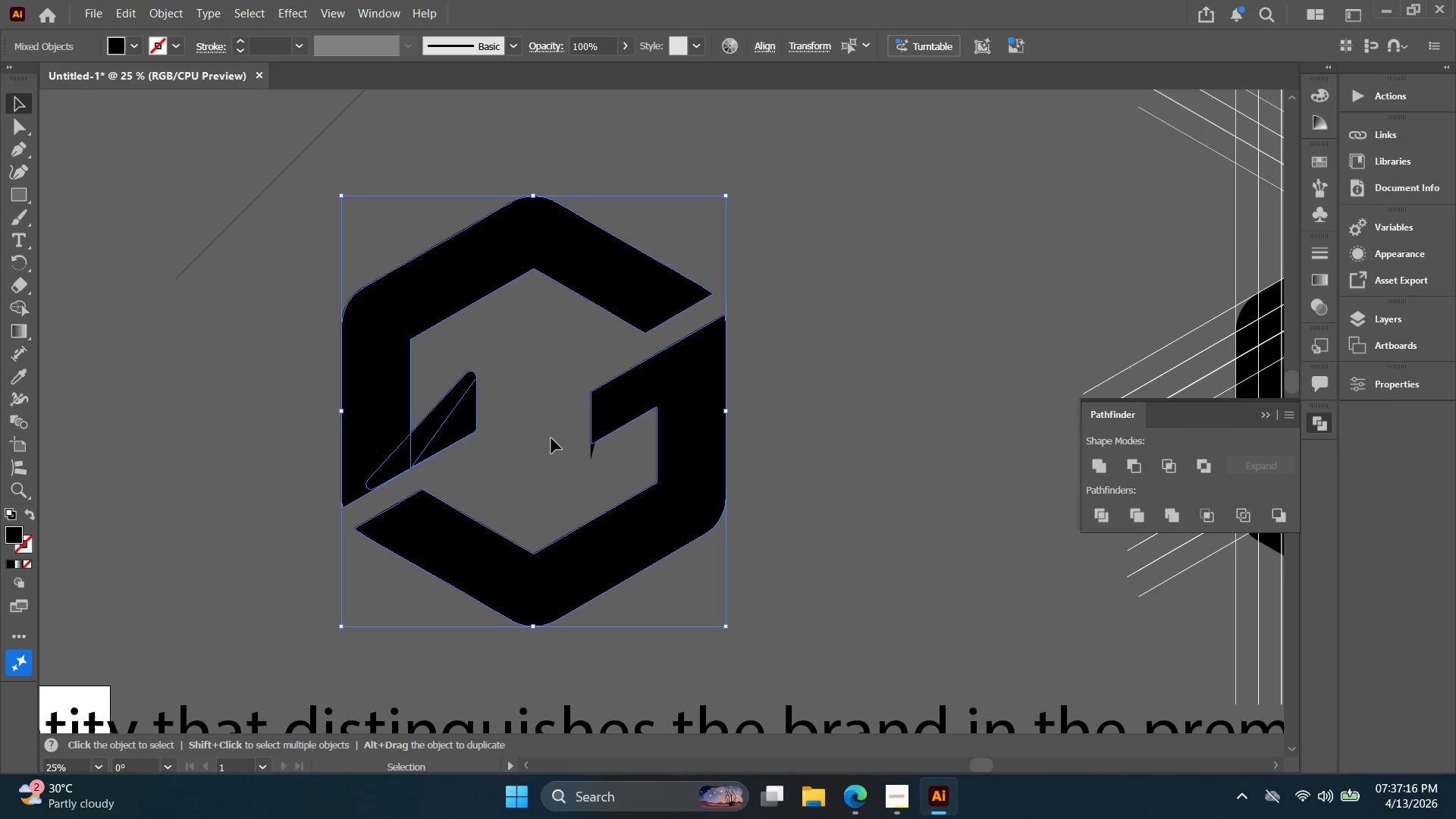 
key(Control+Shift+G)
 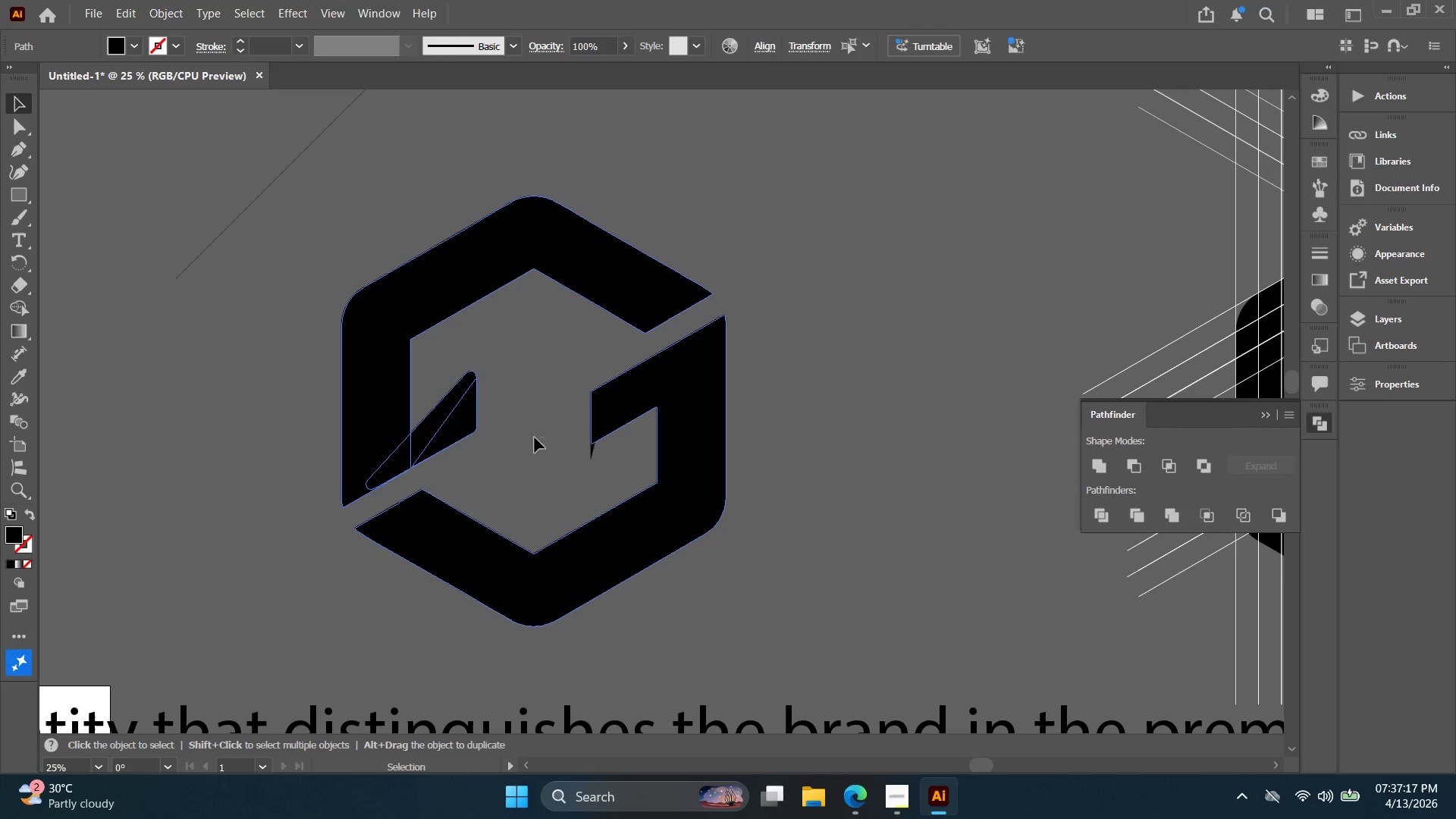 
left_click_drag(start_coordinate=[522, 449], to_coordinate=[230, 259])
 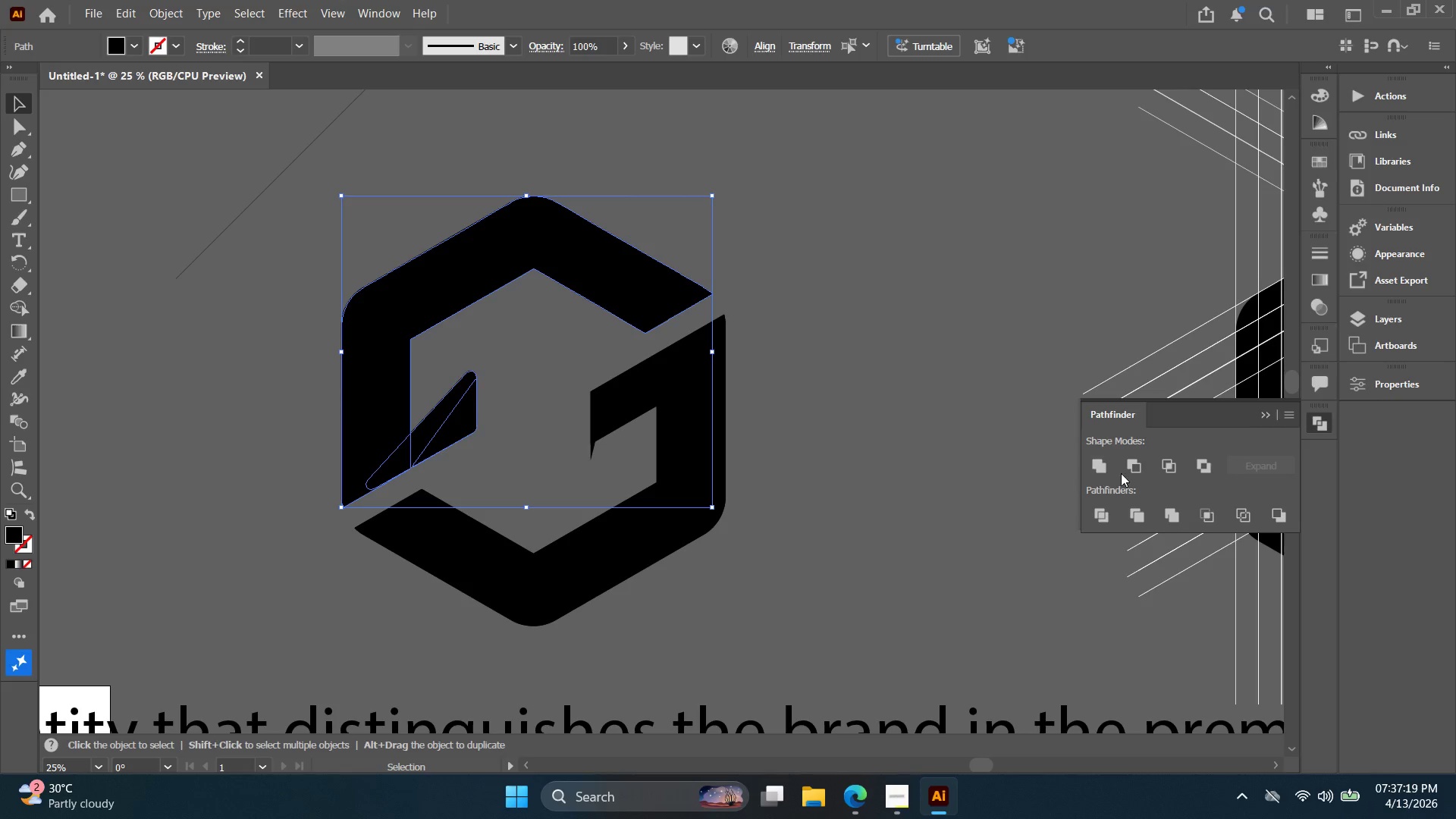 
double_click([896, 447])
 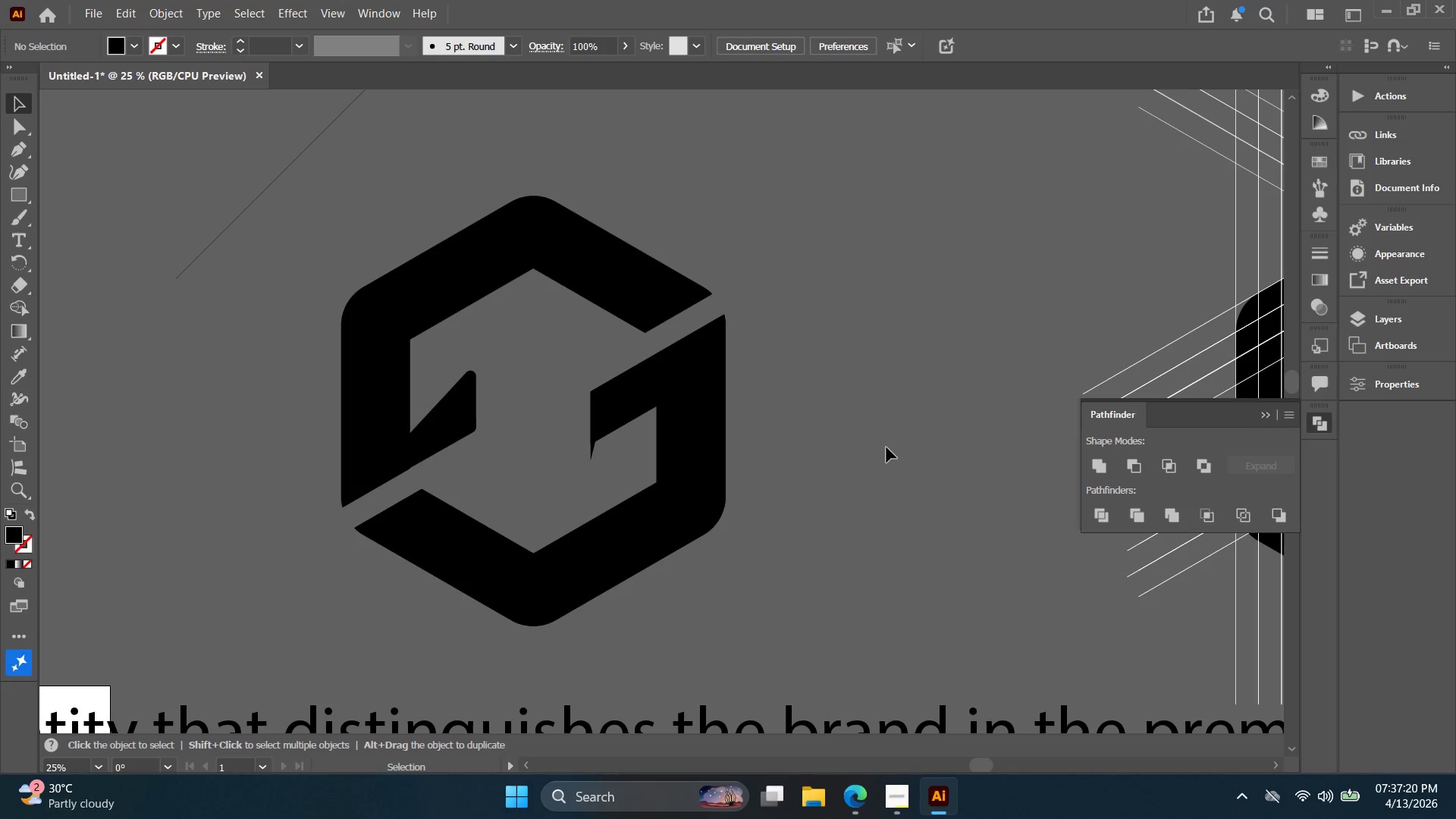 
key(Alt+AltLeft)
 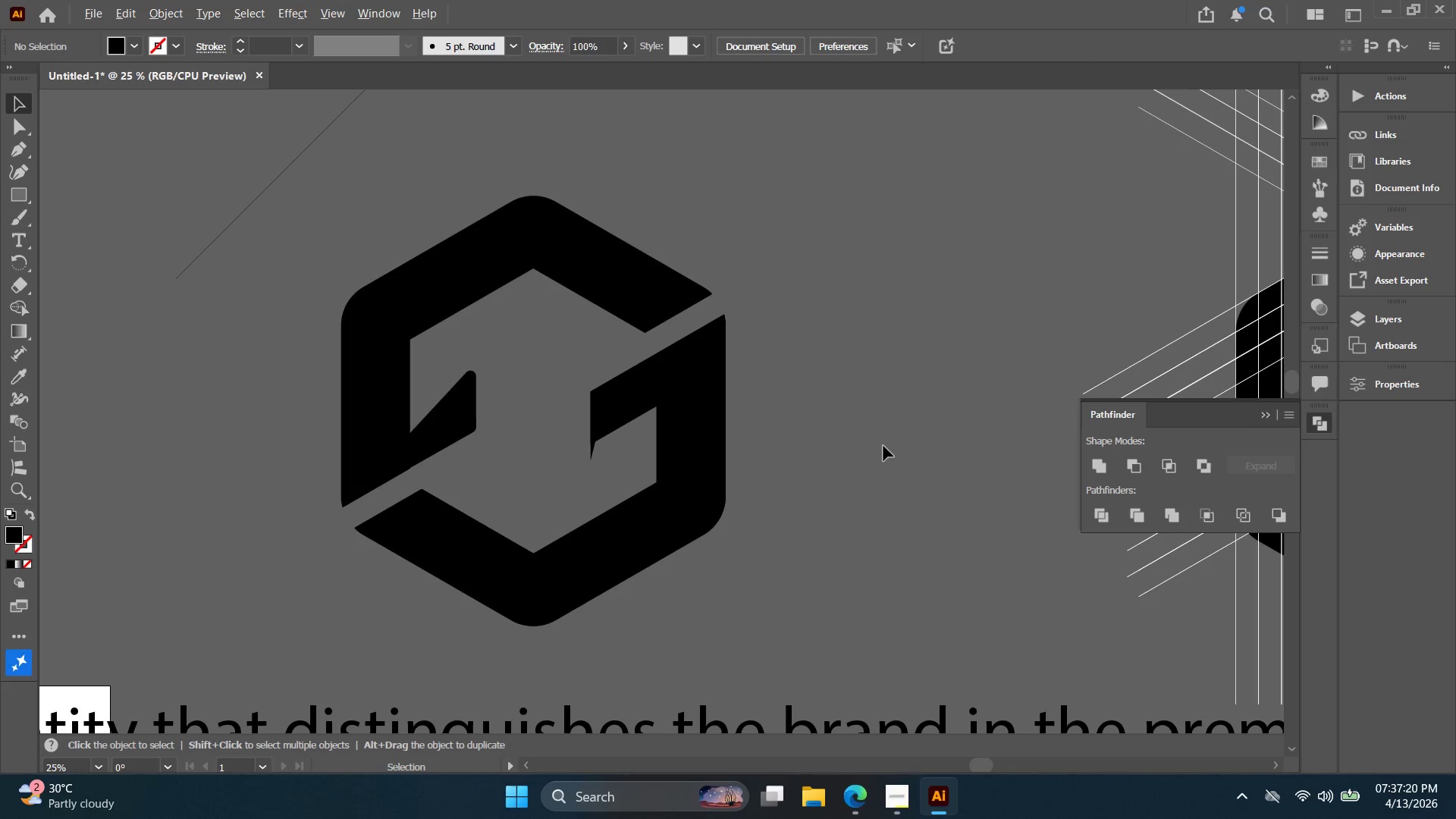 
hold_key(key=Space, duration=0.45)
 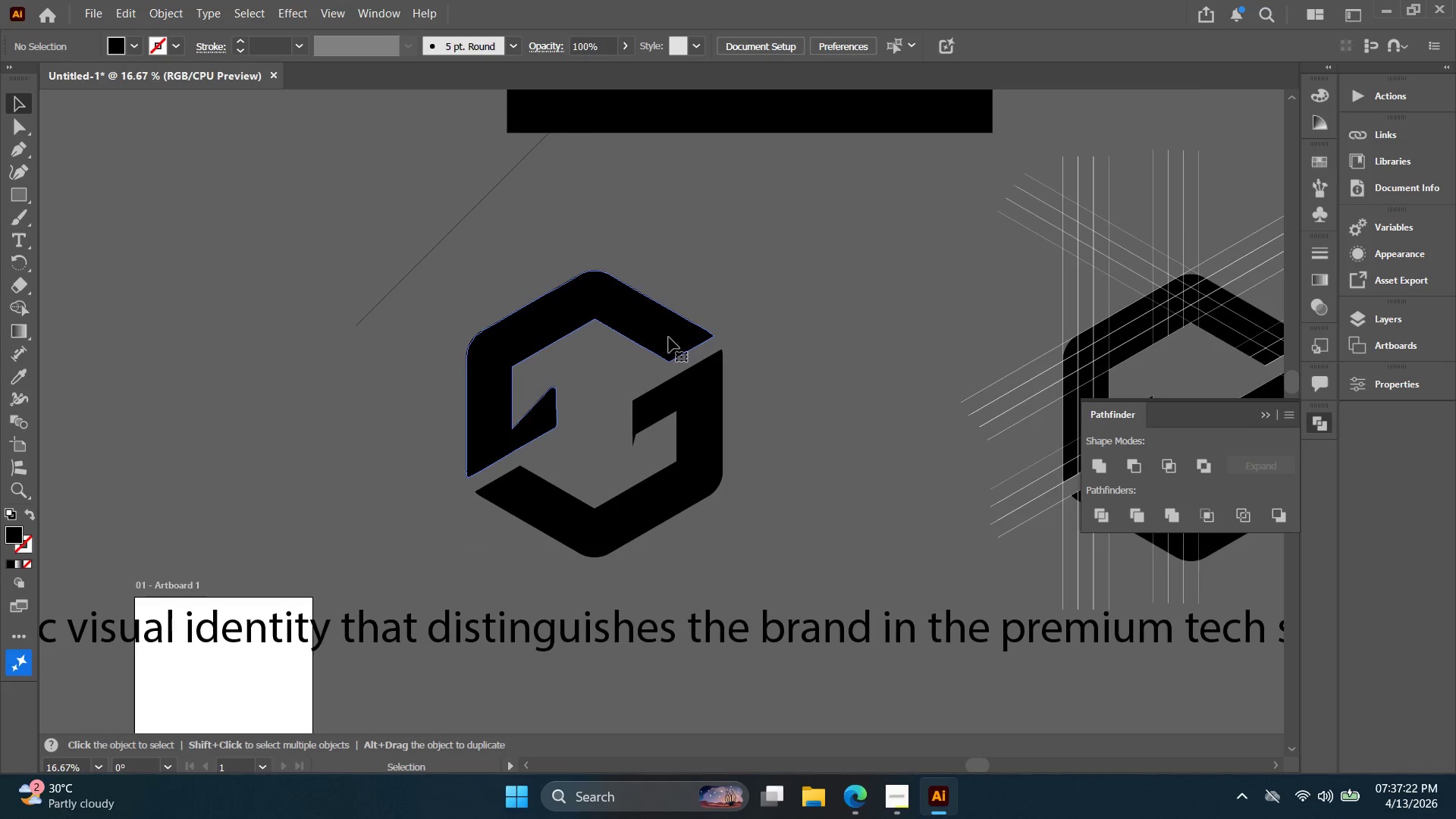 
scroll: coordinate [883, 446], scroll_direction: down, amount: 1.0
 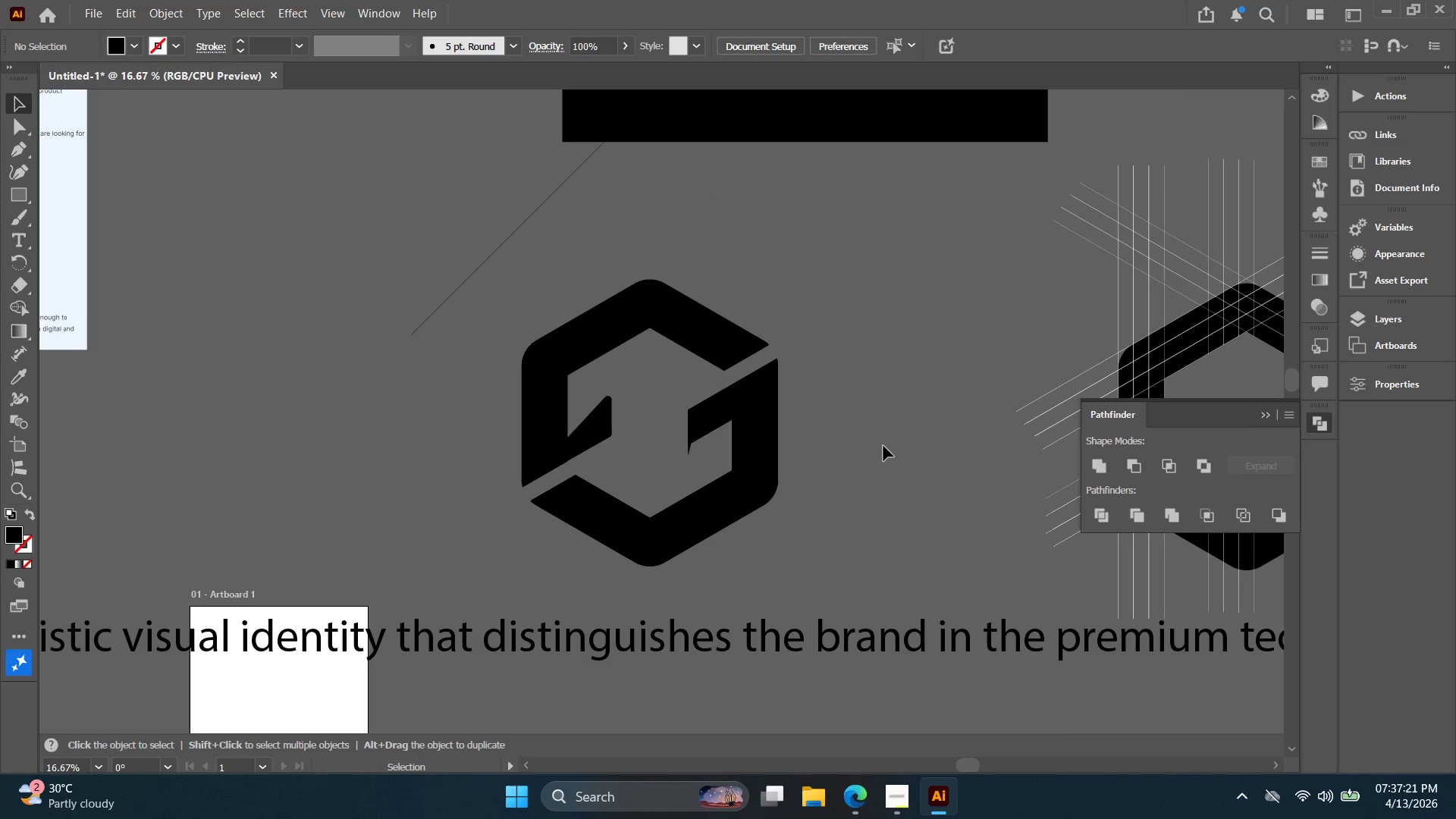 
left_click_drag(start_coordinate=[883, 447], to_coordinate=[828, 437])
 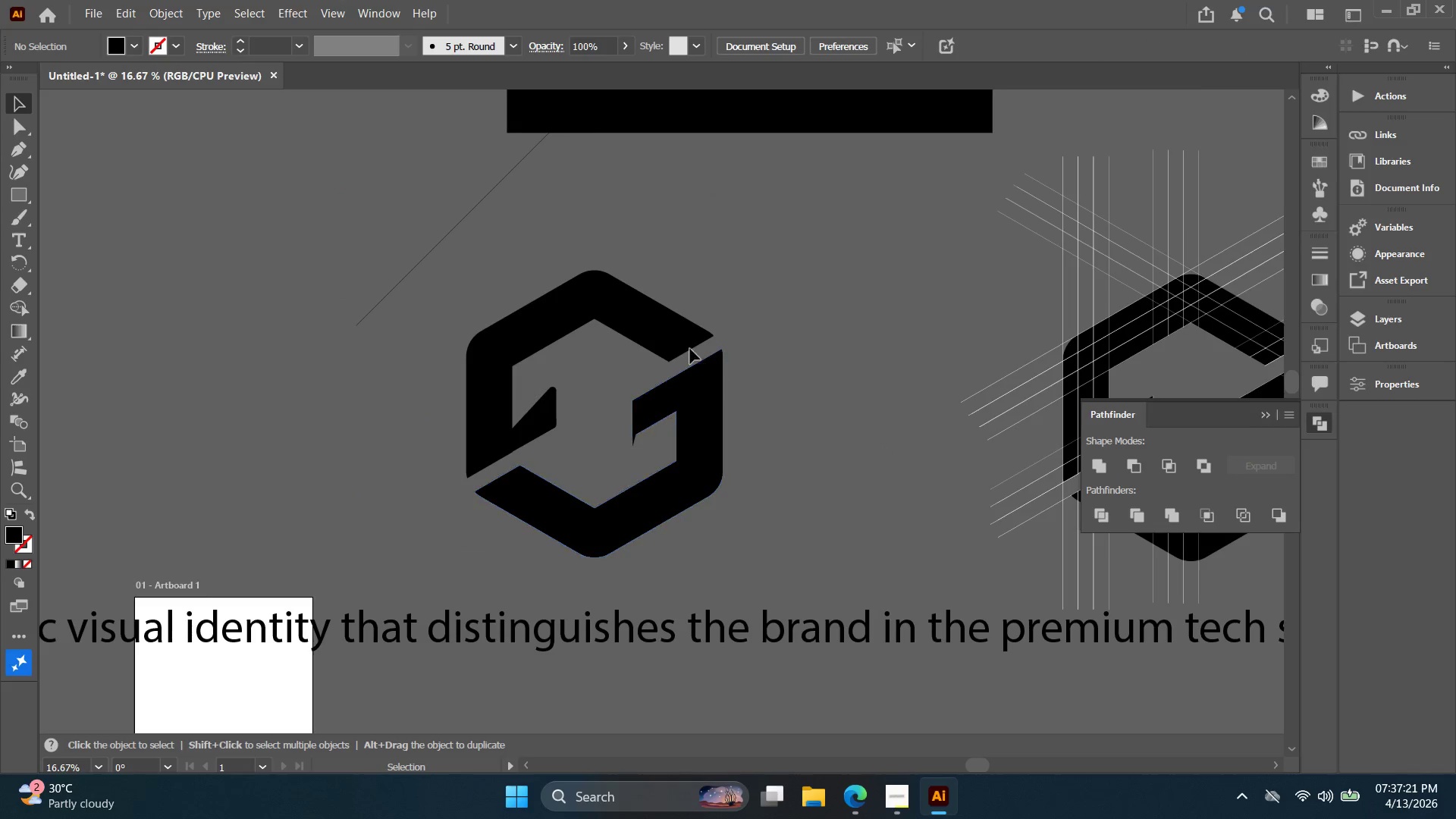 
left_click([669, 337])
 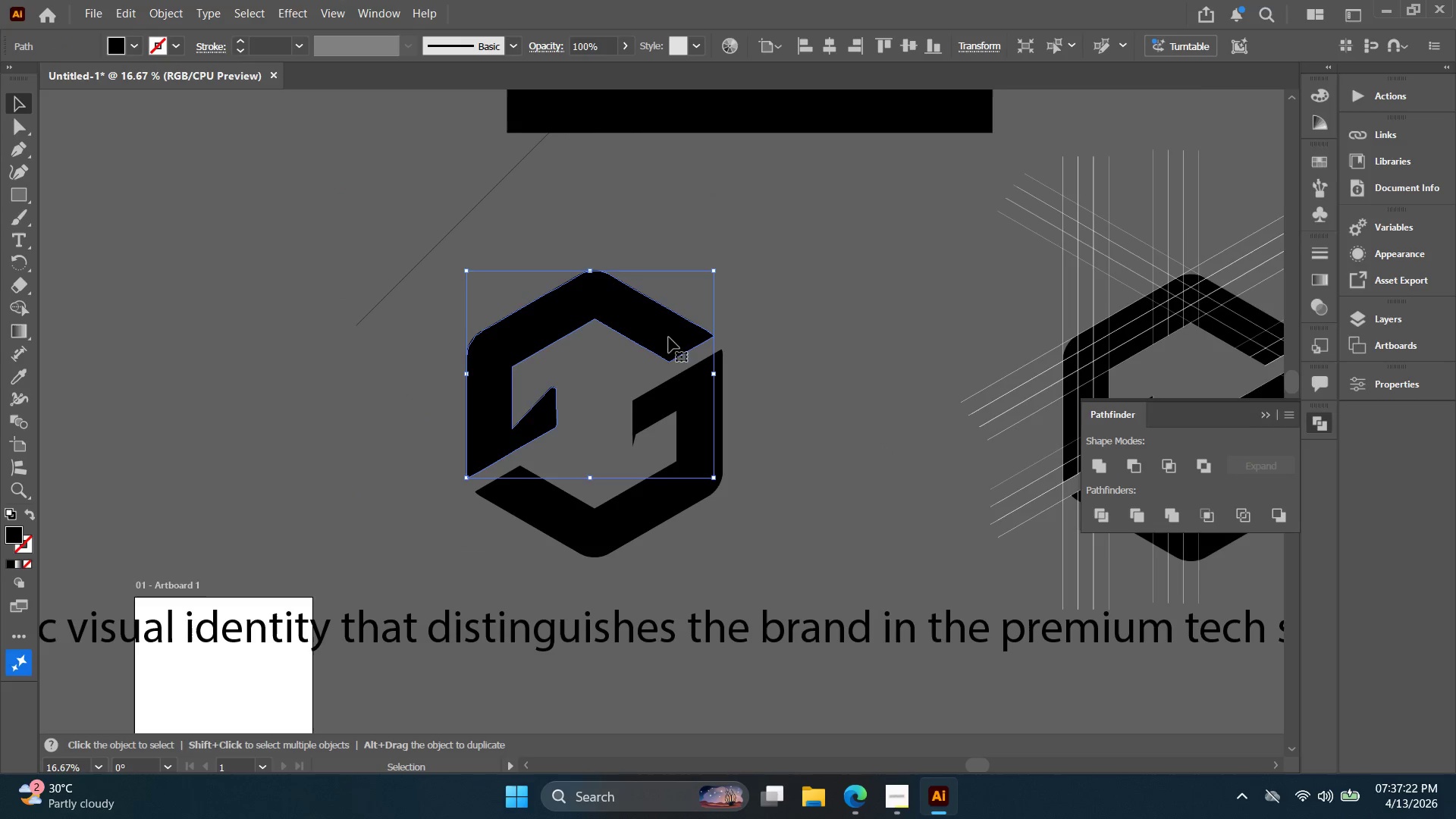 
hold_key(key=AltLeft, duration=0.34)
 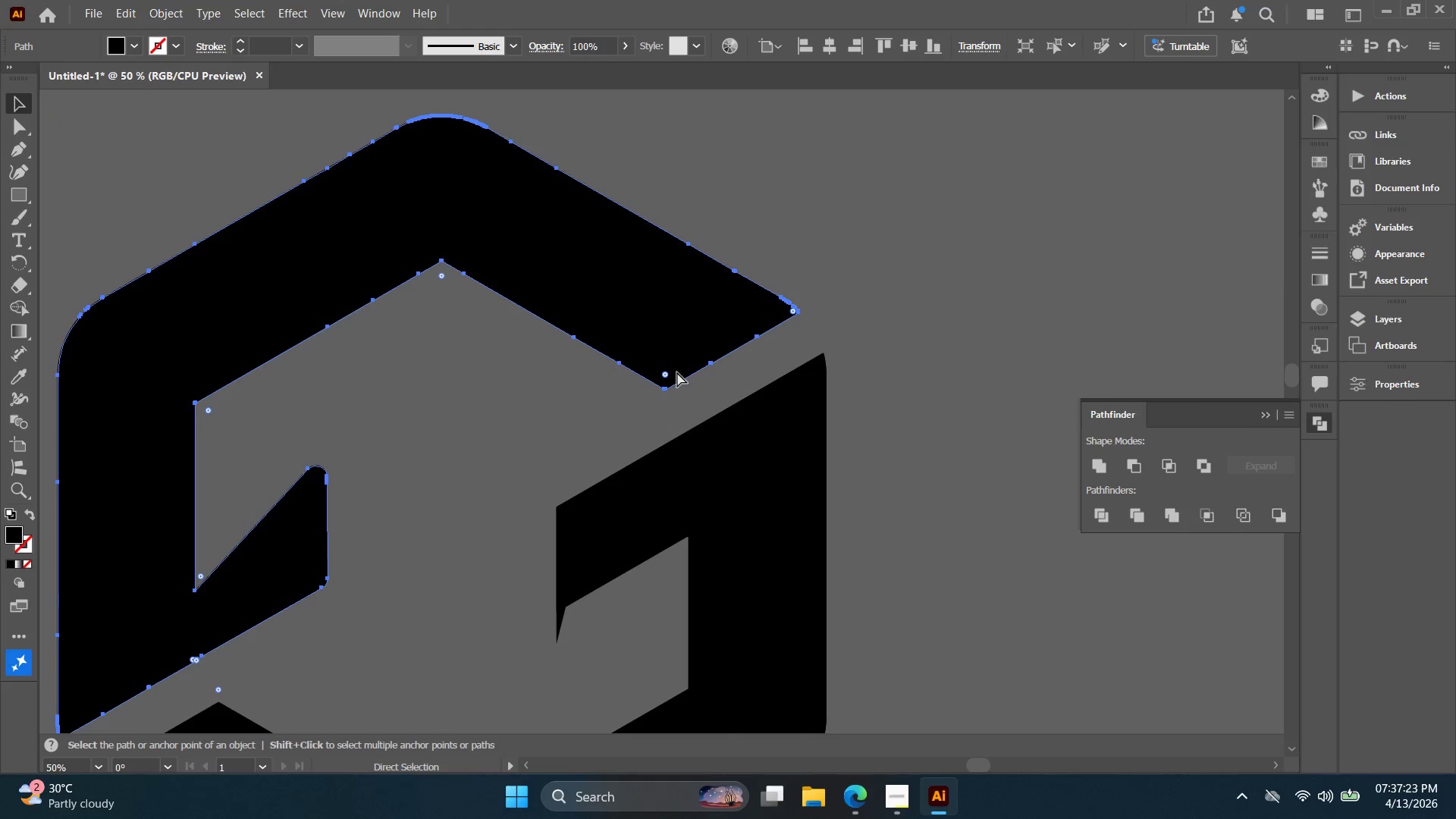 
hold_key(key=ControlLeft, duration=2.28)
 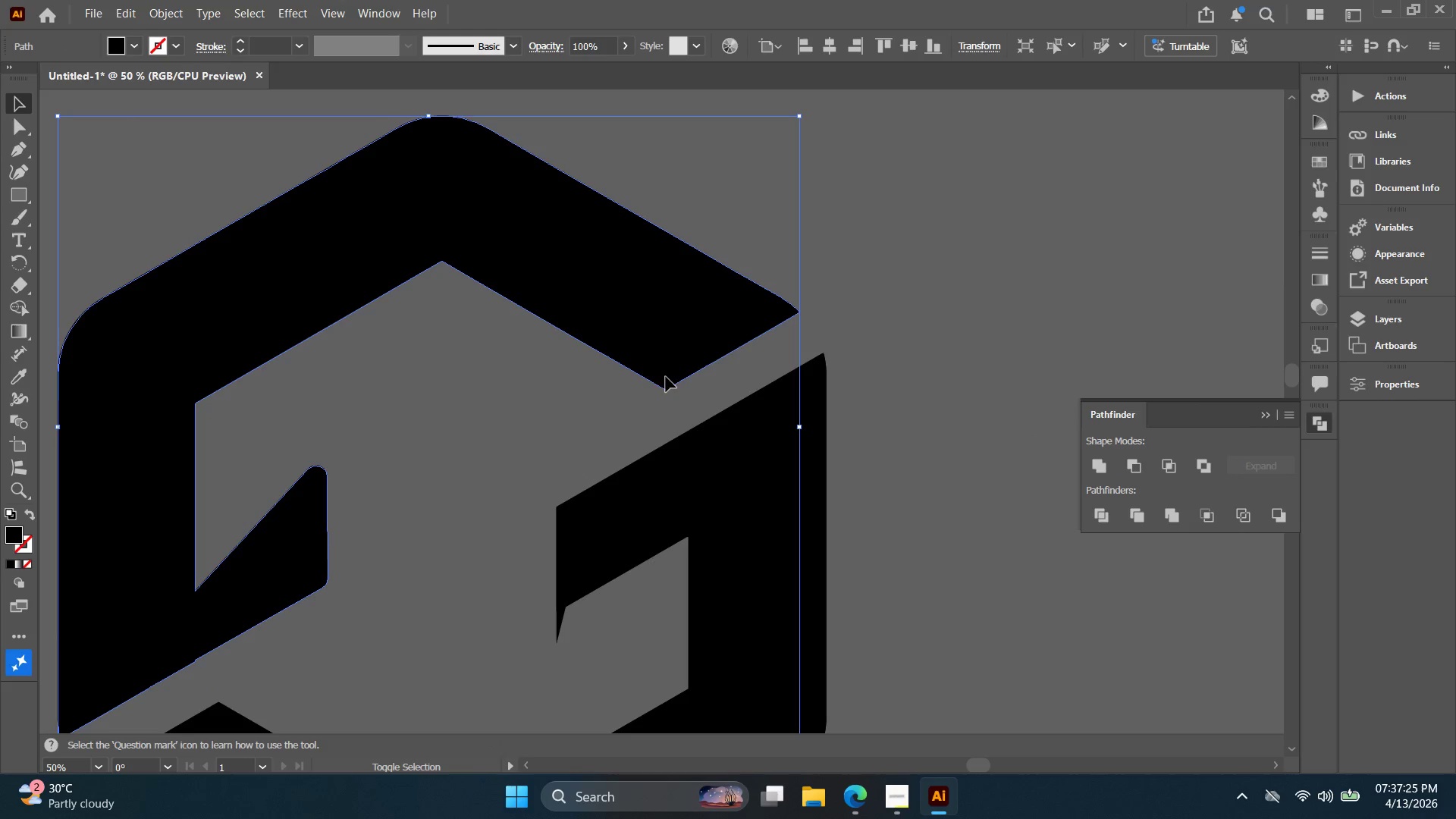 
scroll: coordinate [670, 347], scroll_direction: up, amount: 3.0
 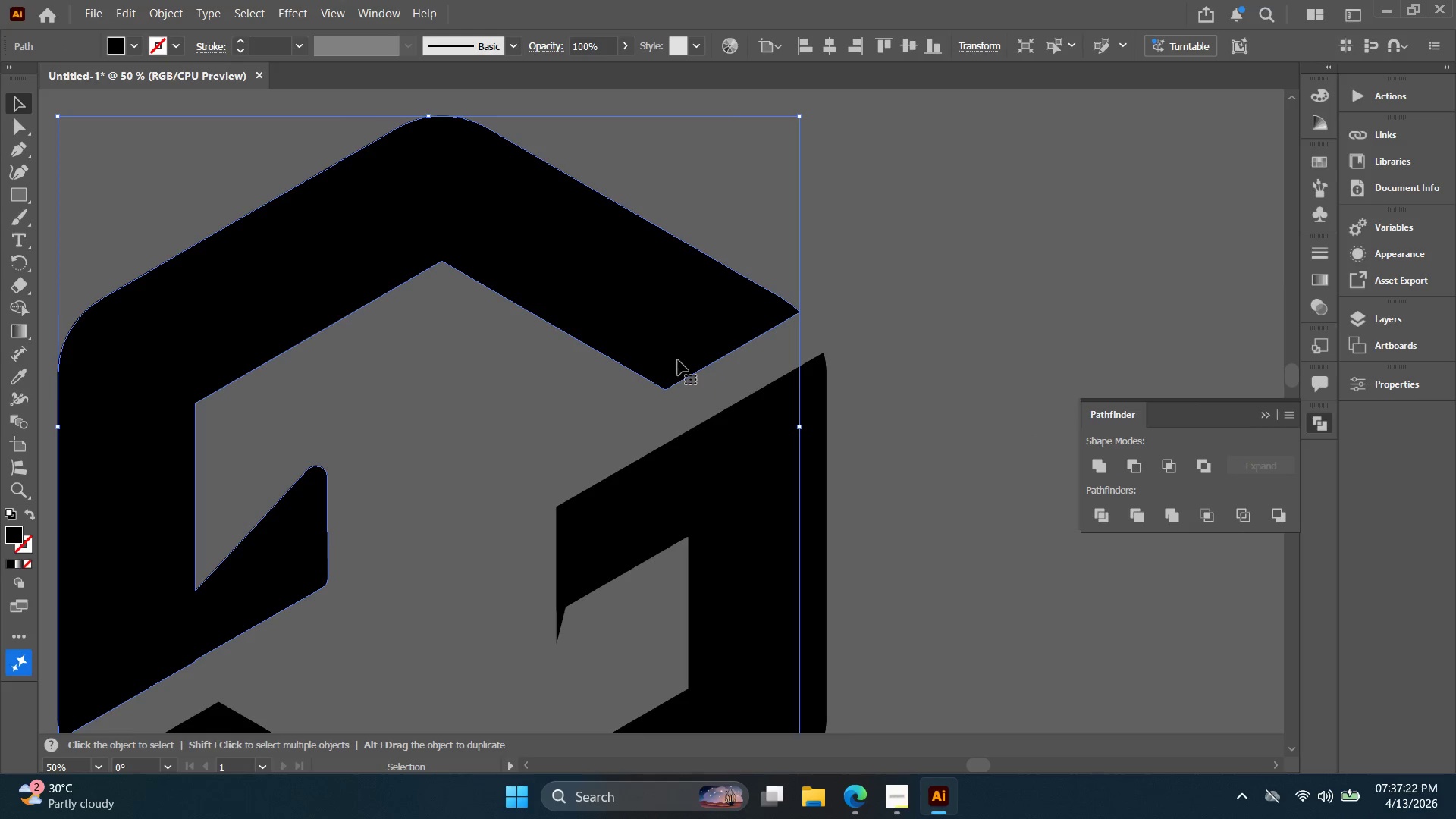 
left_click_drag(start_coordinate=[667, 375], to_coordinate=[671, 345])
 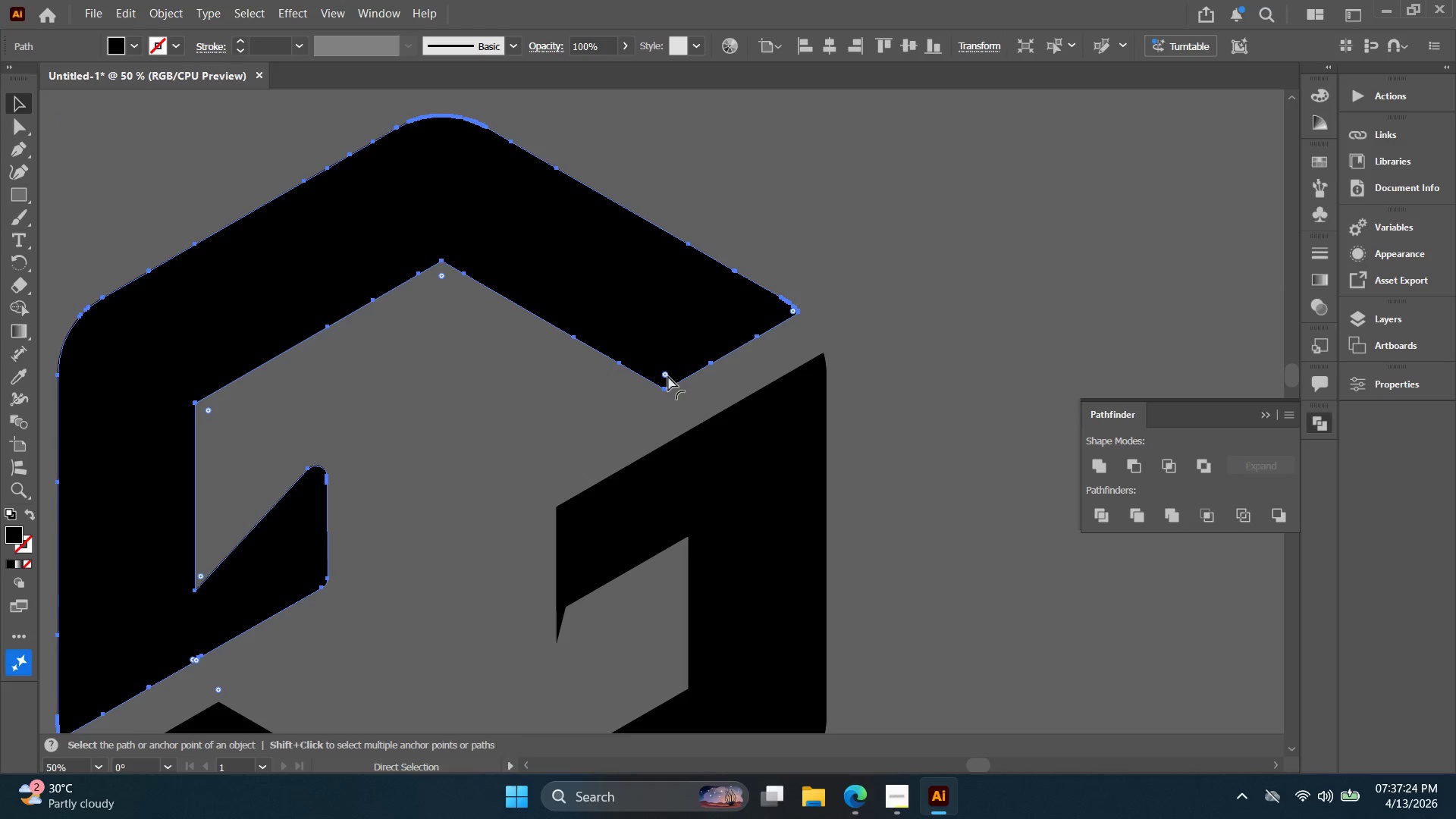 
left_click_drag(start_coordinate=[667, 375], to_coordinate=[667, 350])
 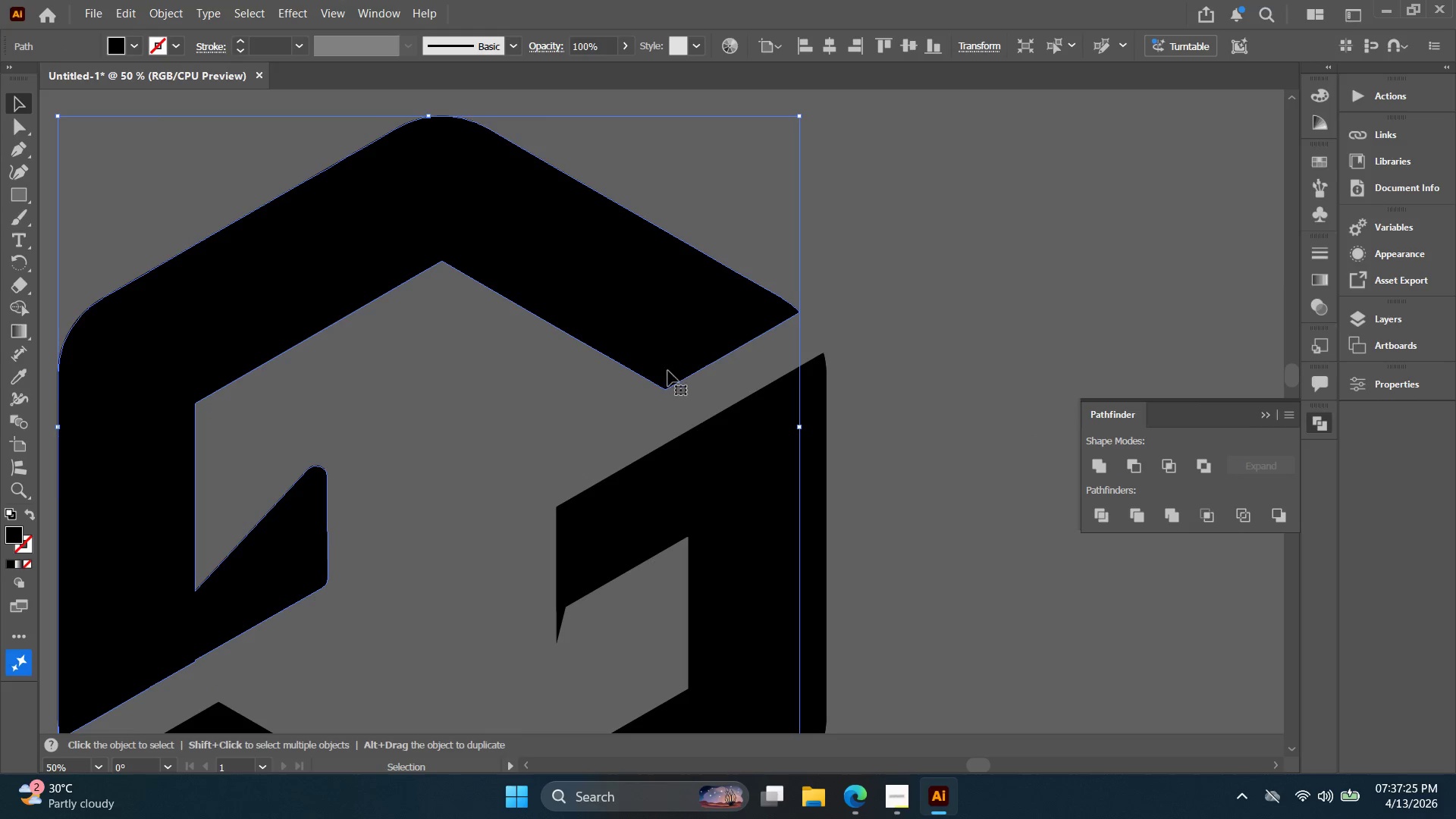 
hold_key(key=ShiftLeft, duration=0.41)
 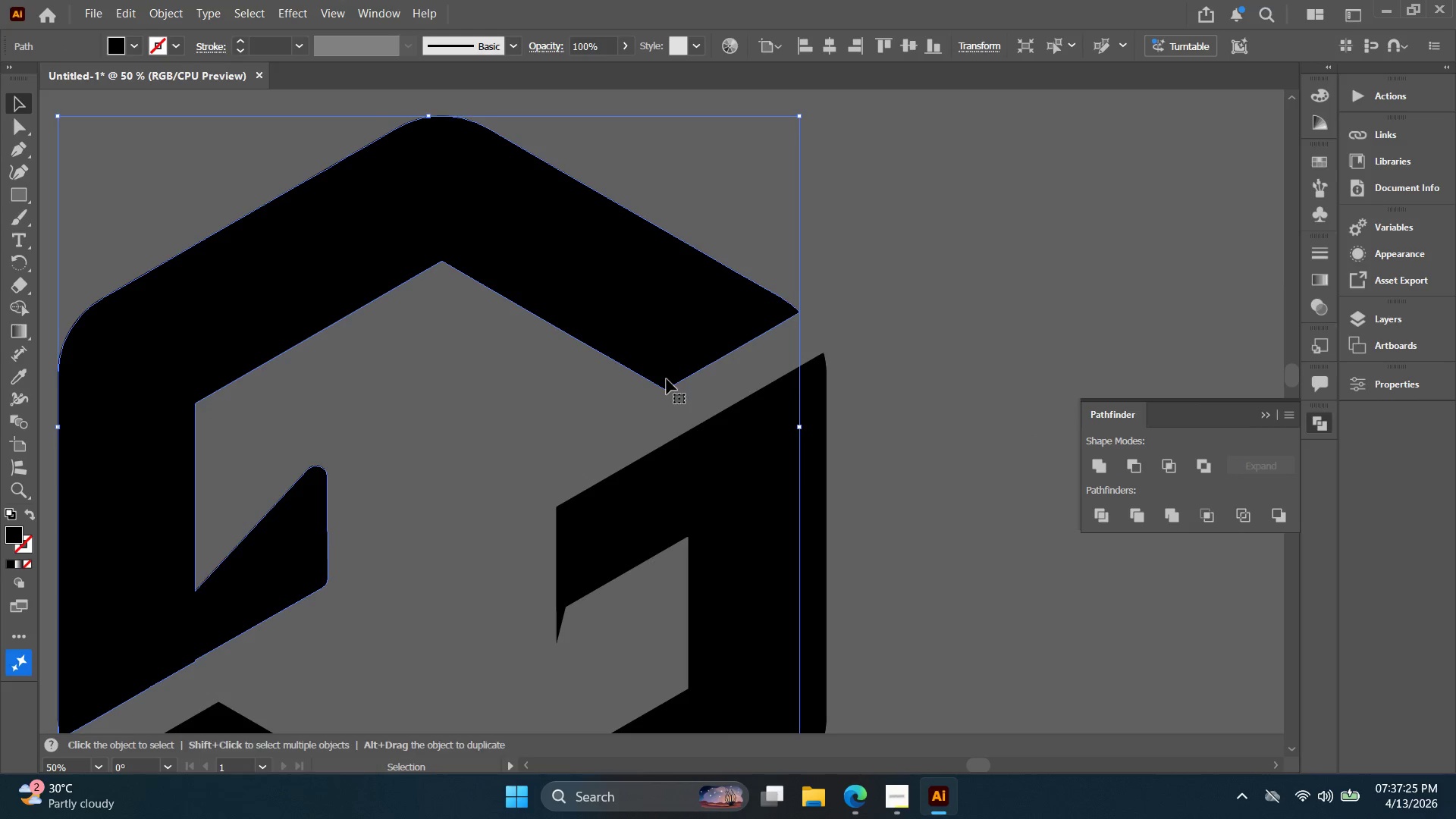 
hold_key(key=ControlLeft, duration=0.5)
 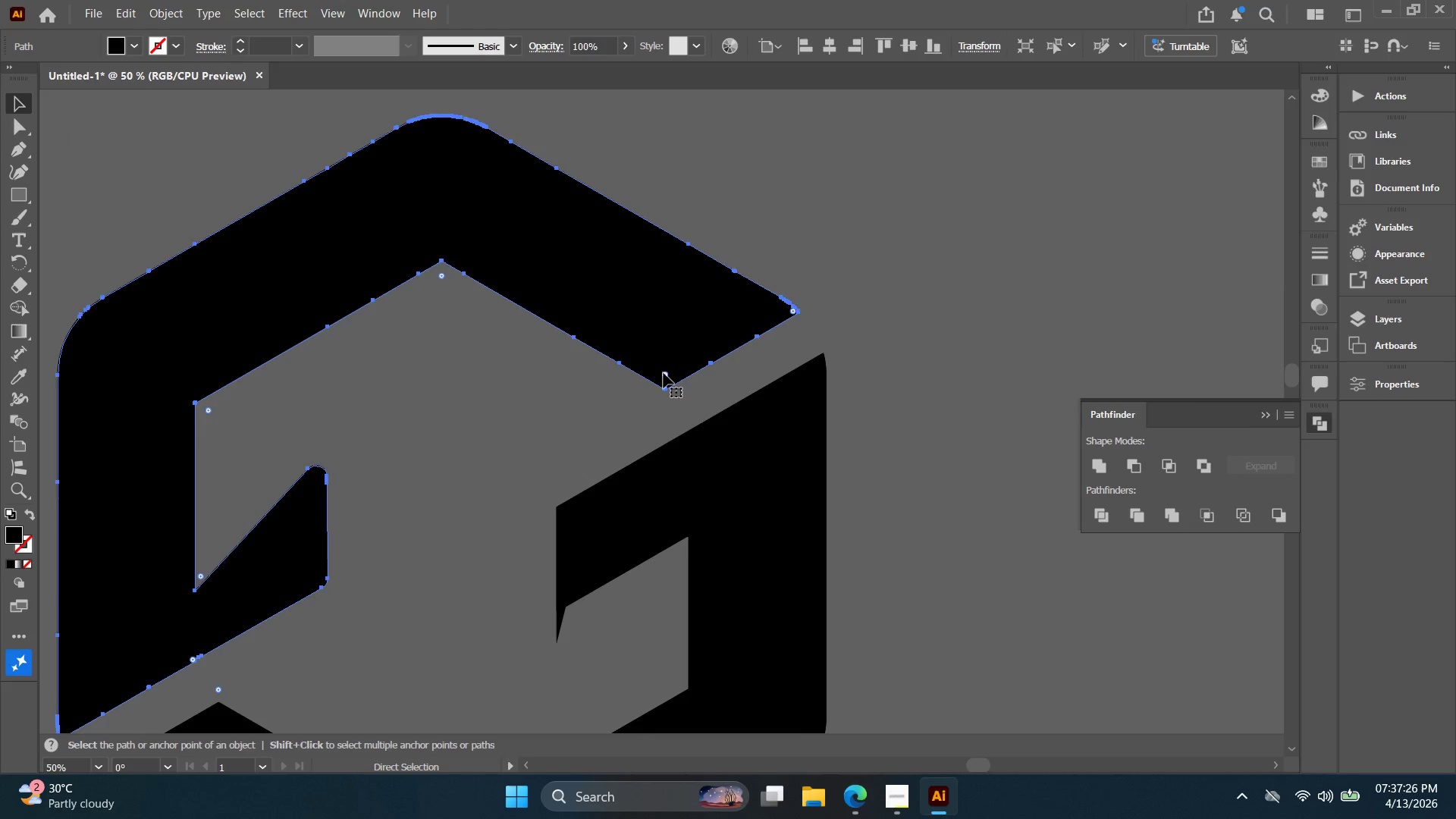 
key(Alt+AltLeft)
 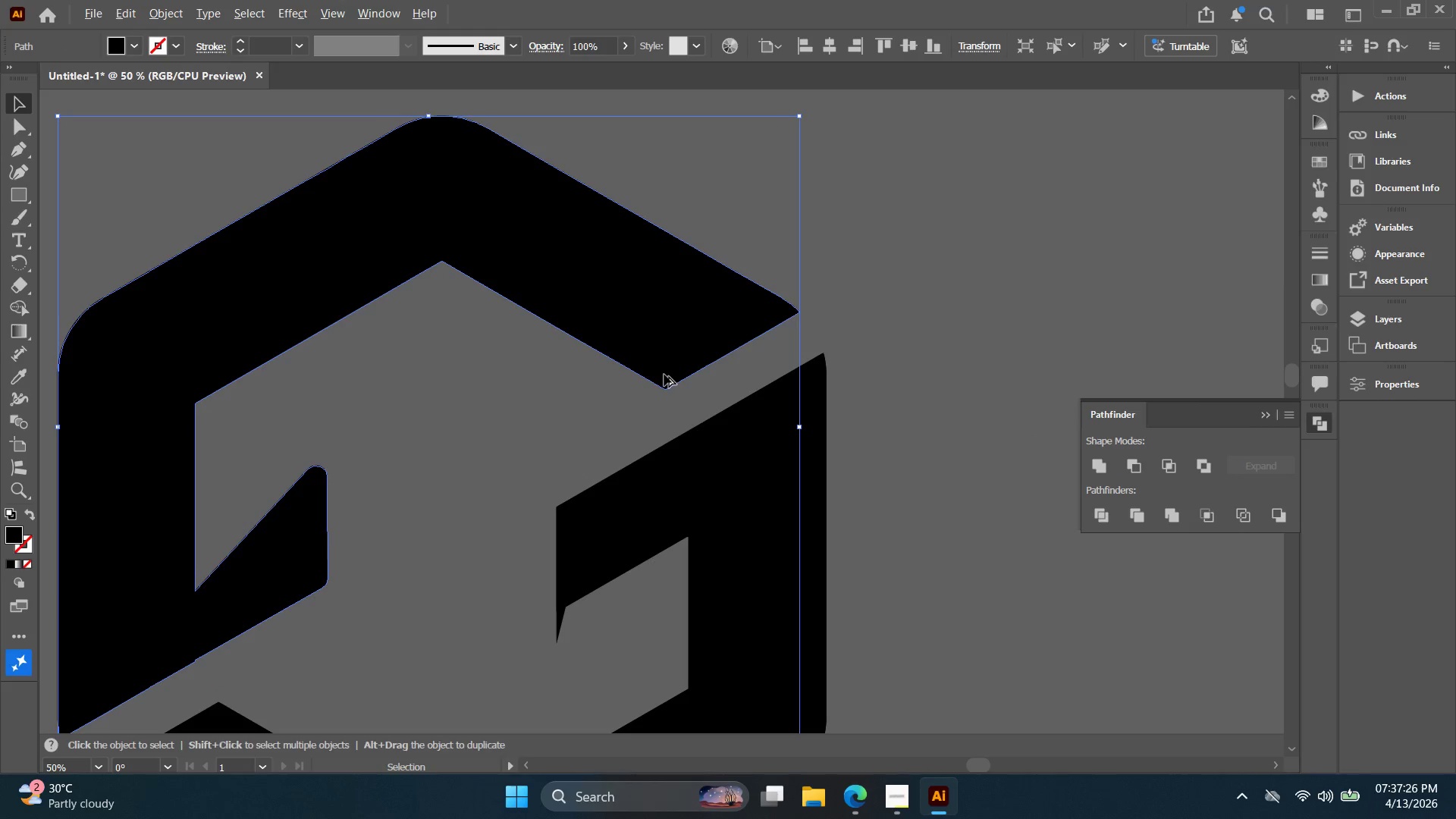 
hold_key(key=ControlLeft, duration=0.86)
 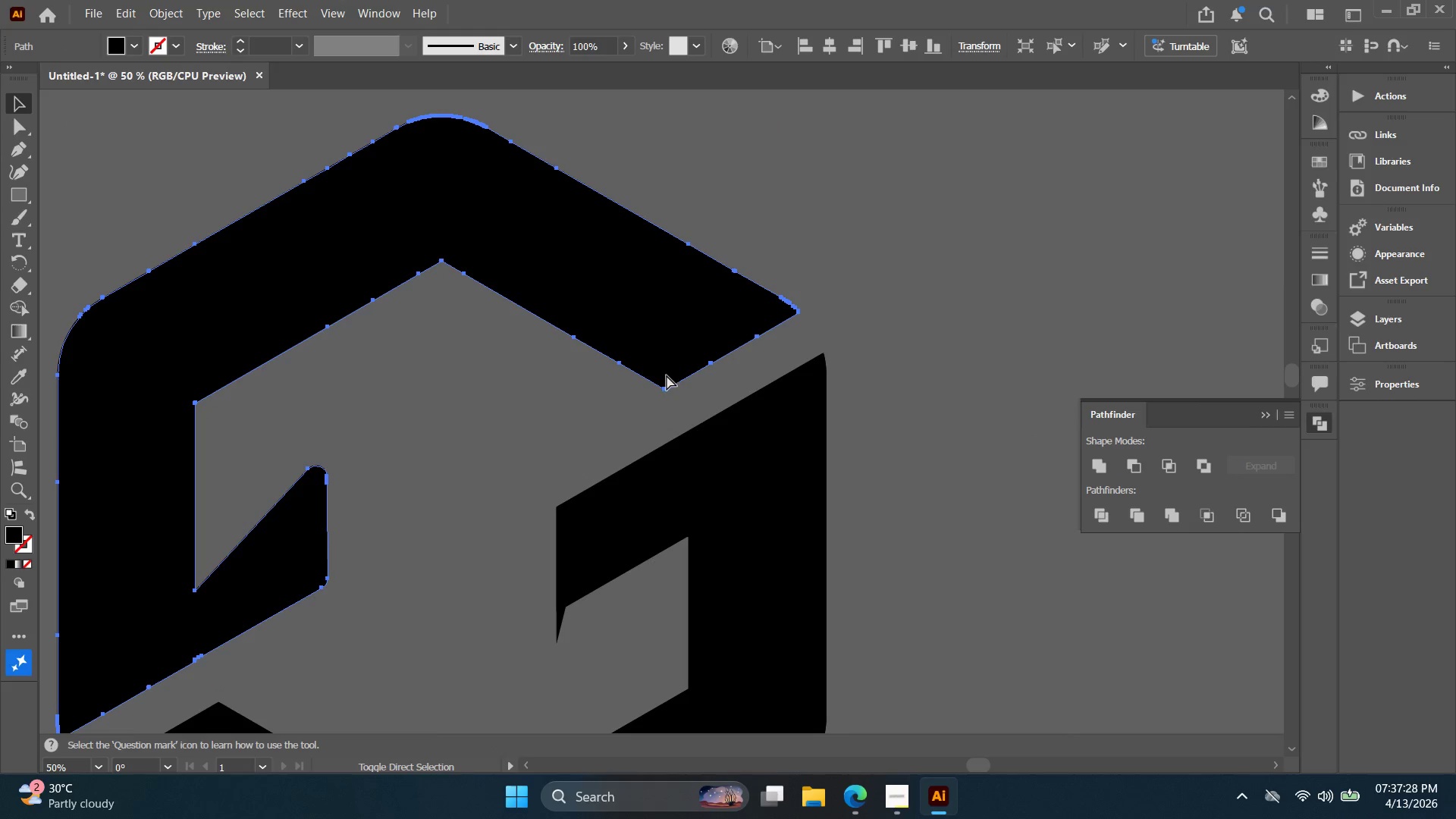 
hold_key(key=ShiftLeft, duration=1.3)
 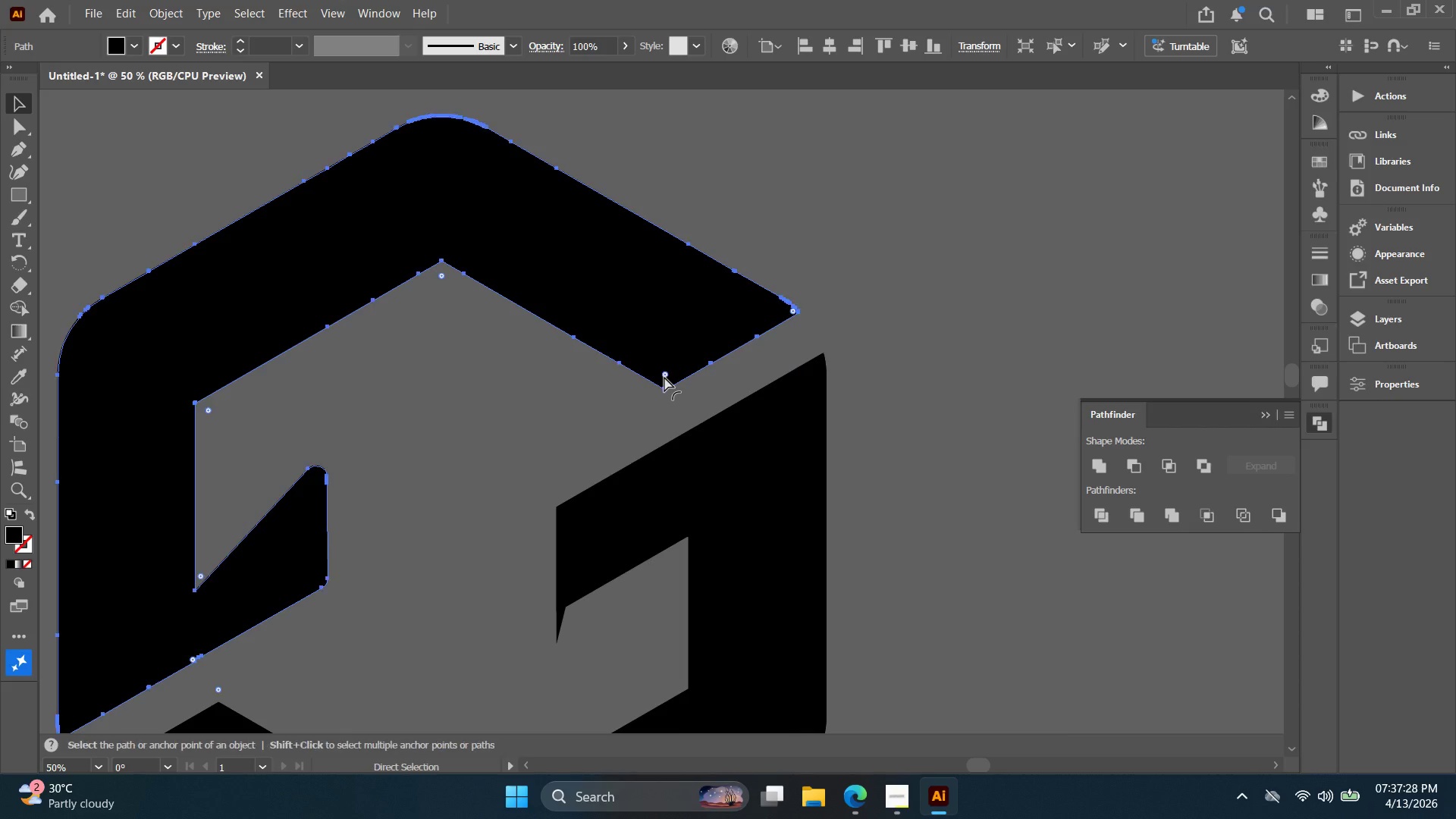 
hold_key(key=ControlLeft, duration=0.52)
 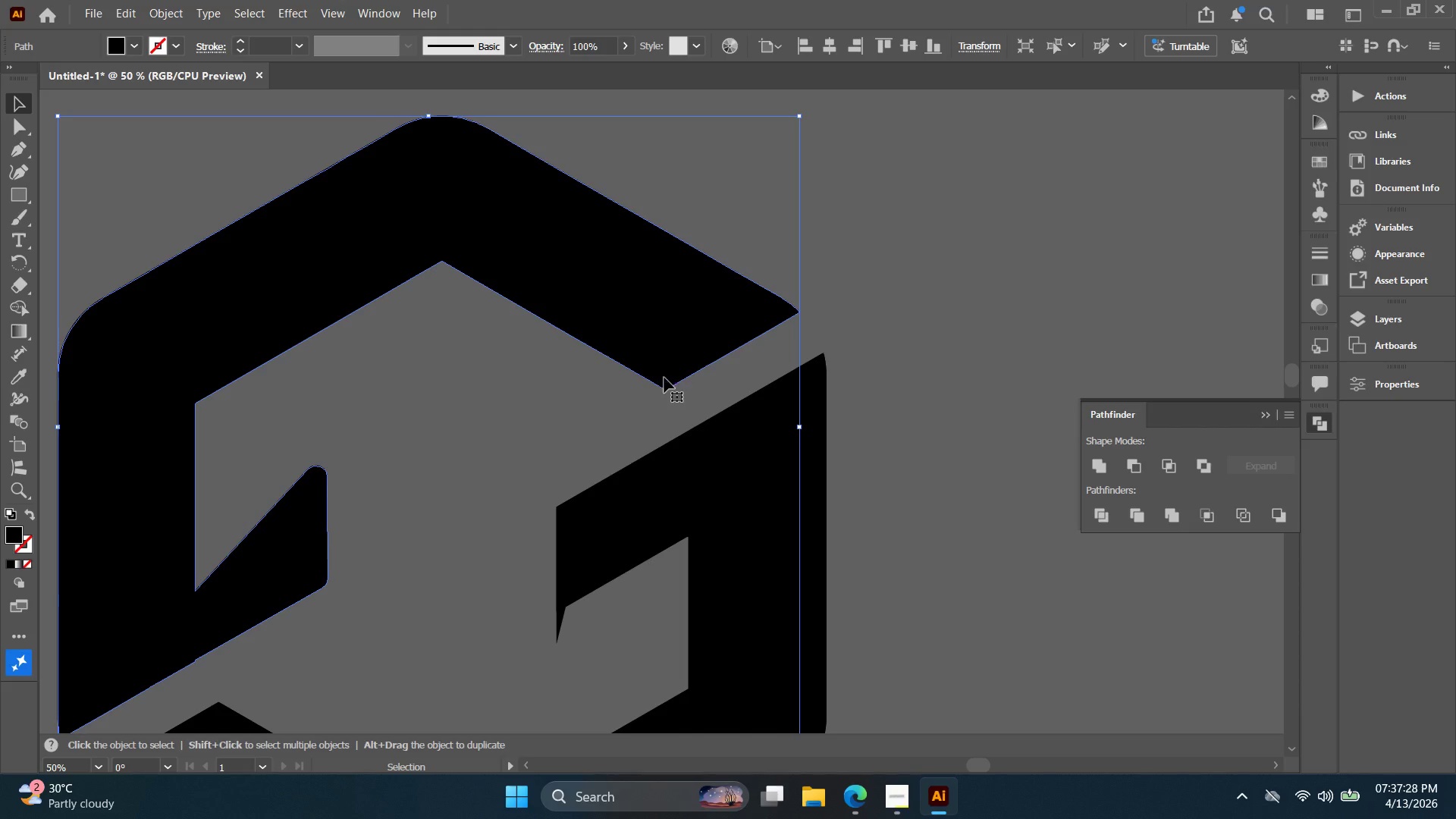 
hold_key(key=ControlLeft, duration=0.72)
 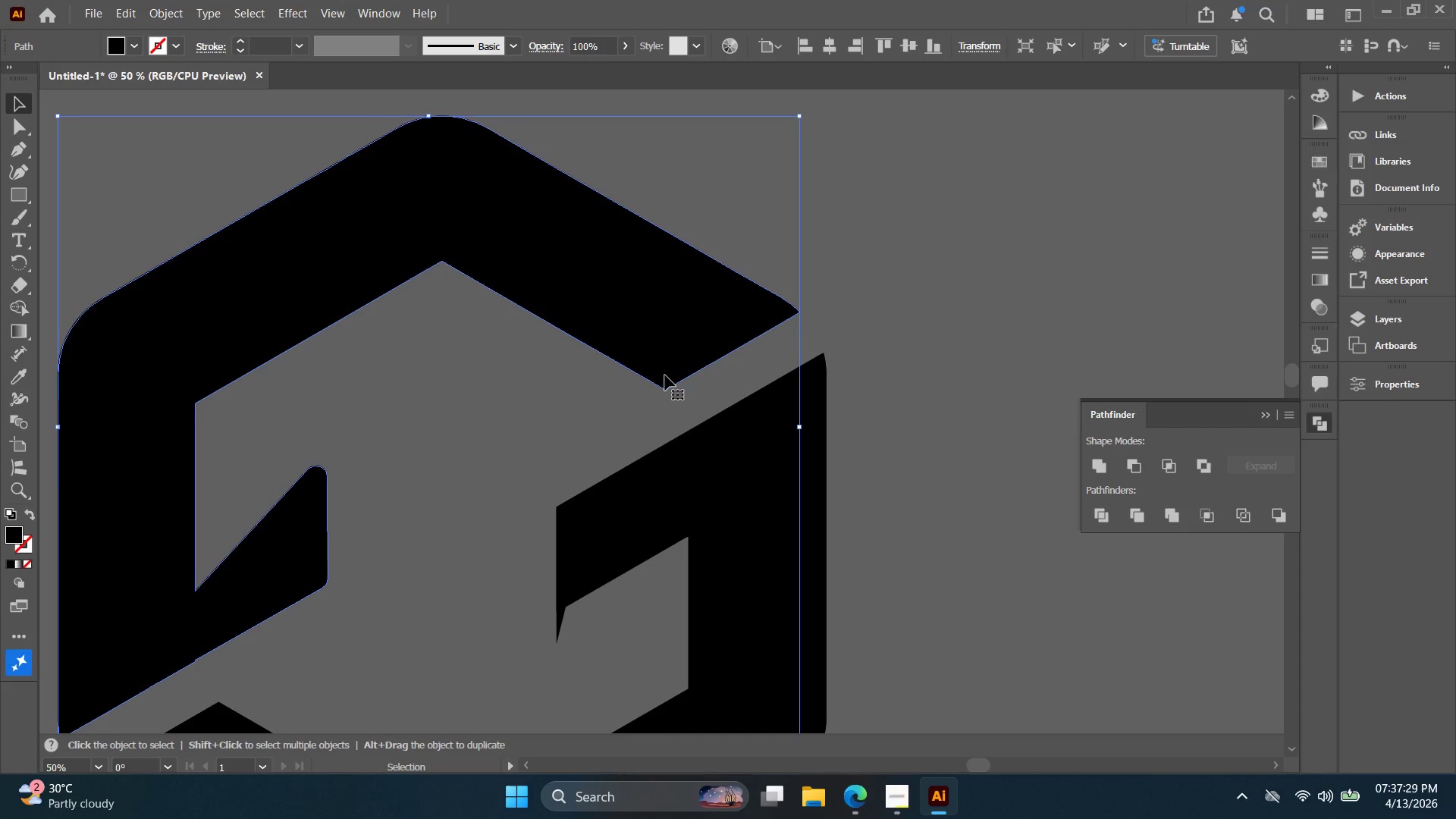 
hold_key(key=ShiftLeft, duration=0.36)
 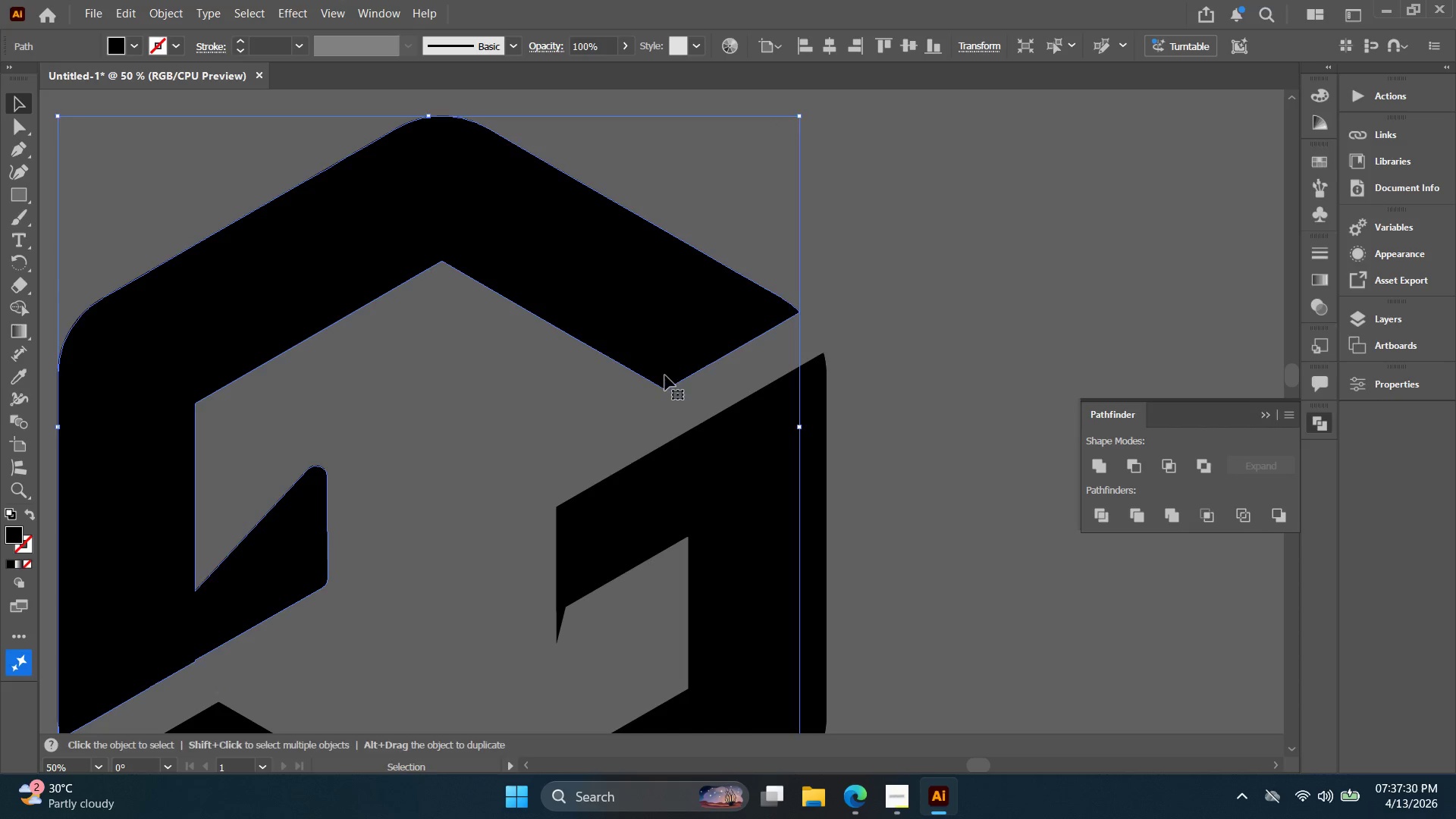 
hold_key(key=ControlLeft, duration=2.88)
left_click([665, 375])
 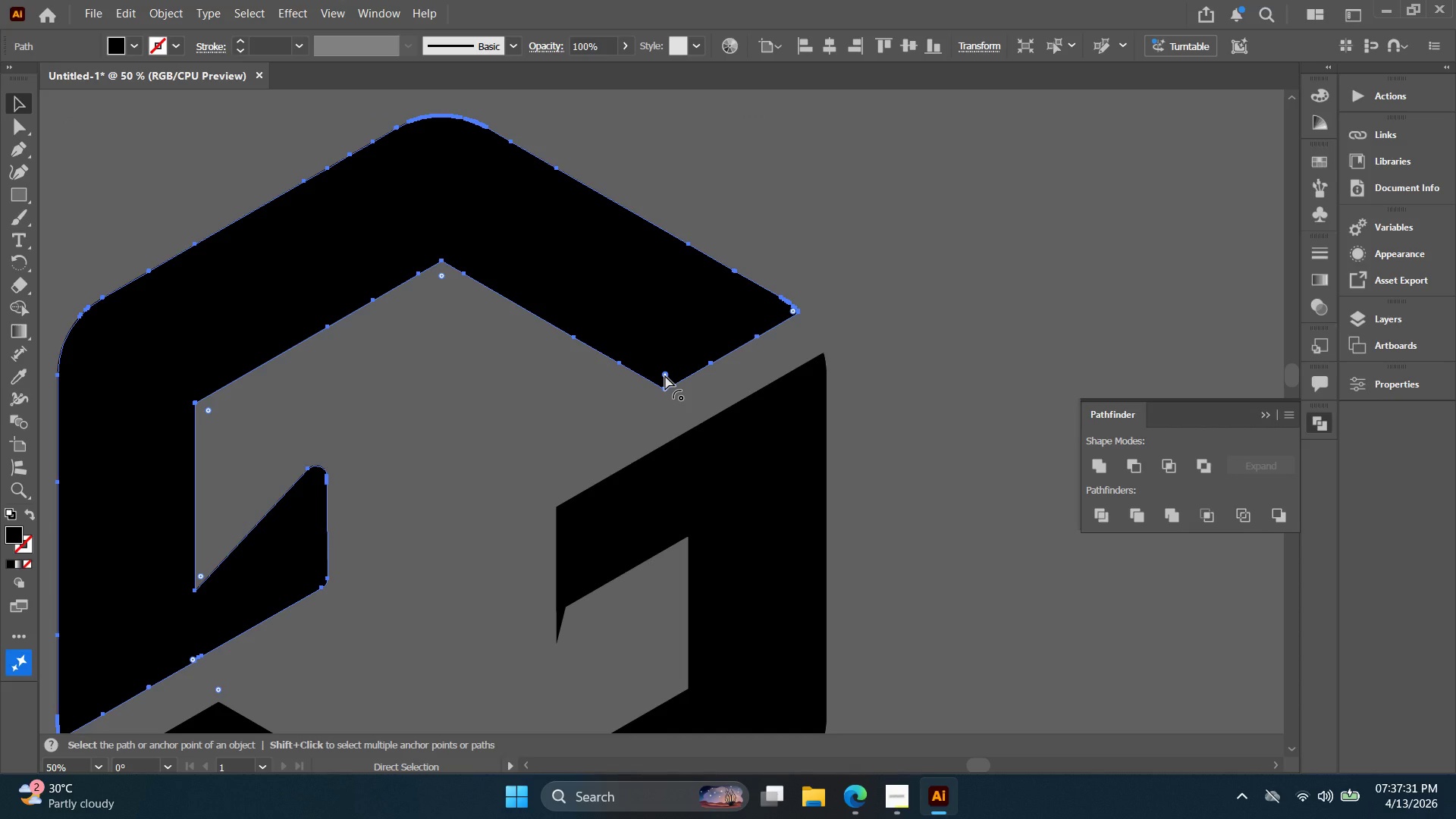 
left_click_drag(start_coordinate=[665, 375], to_coordinate=[661, 340])
 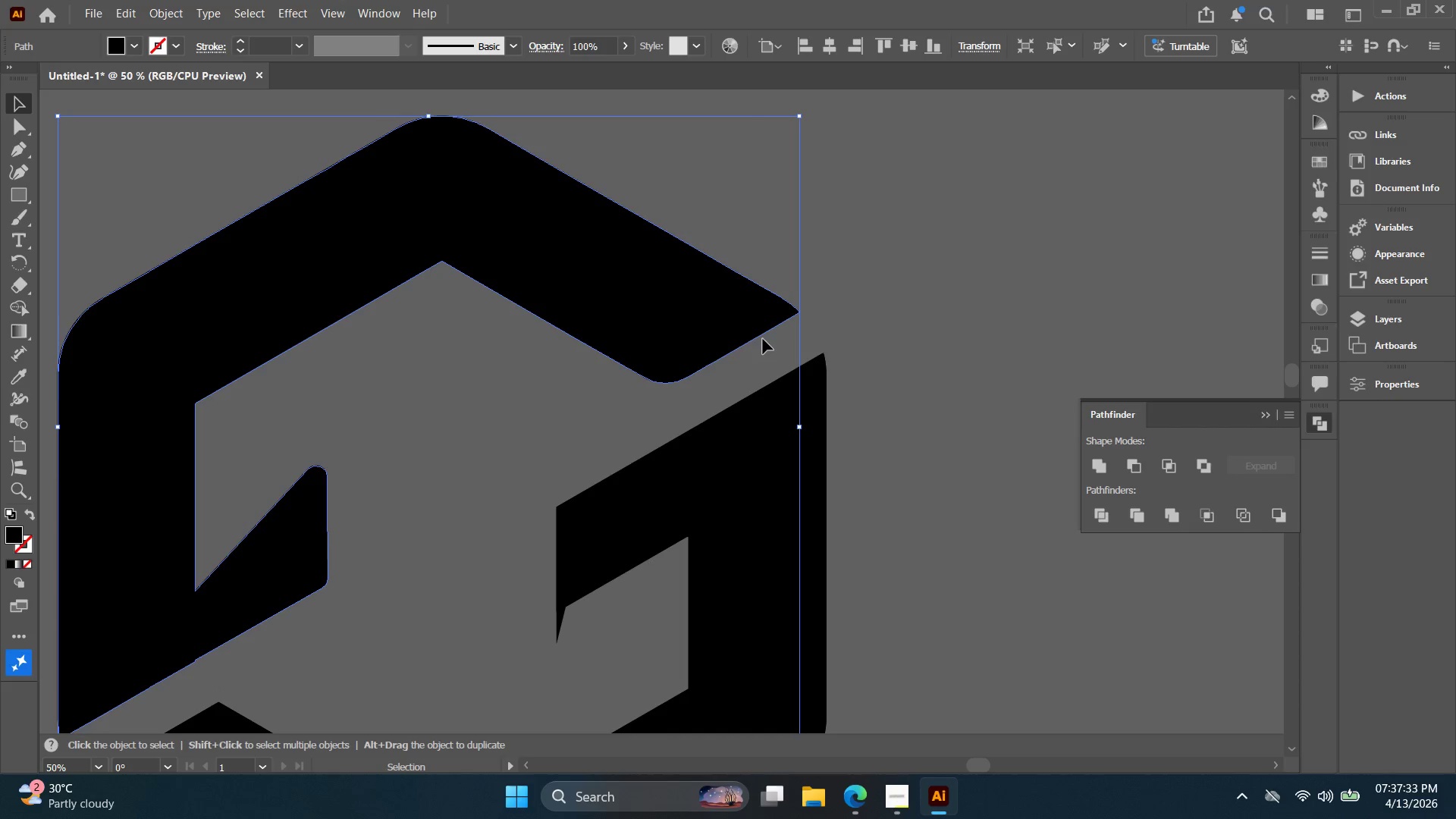 
hold_key(key=ControlLeft, duration=0.52)
 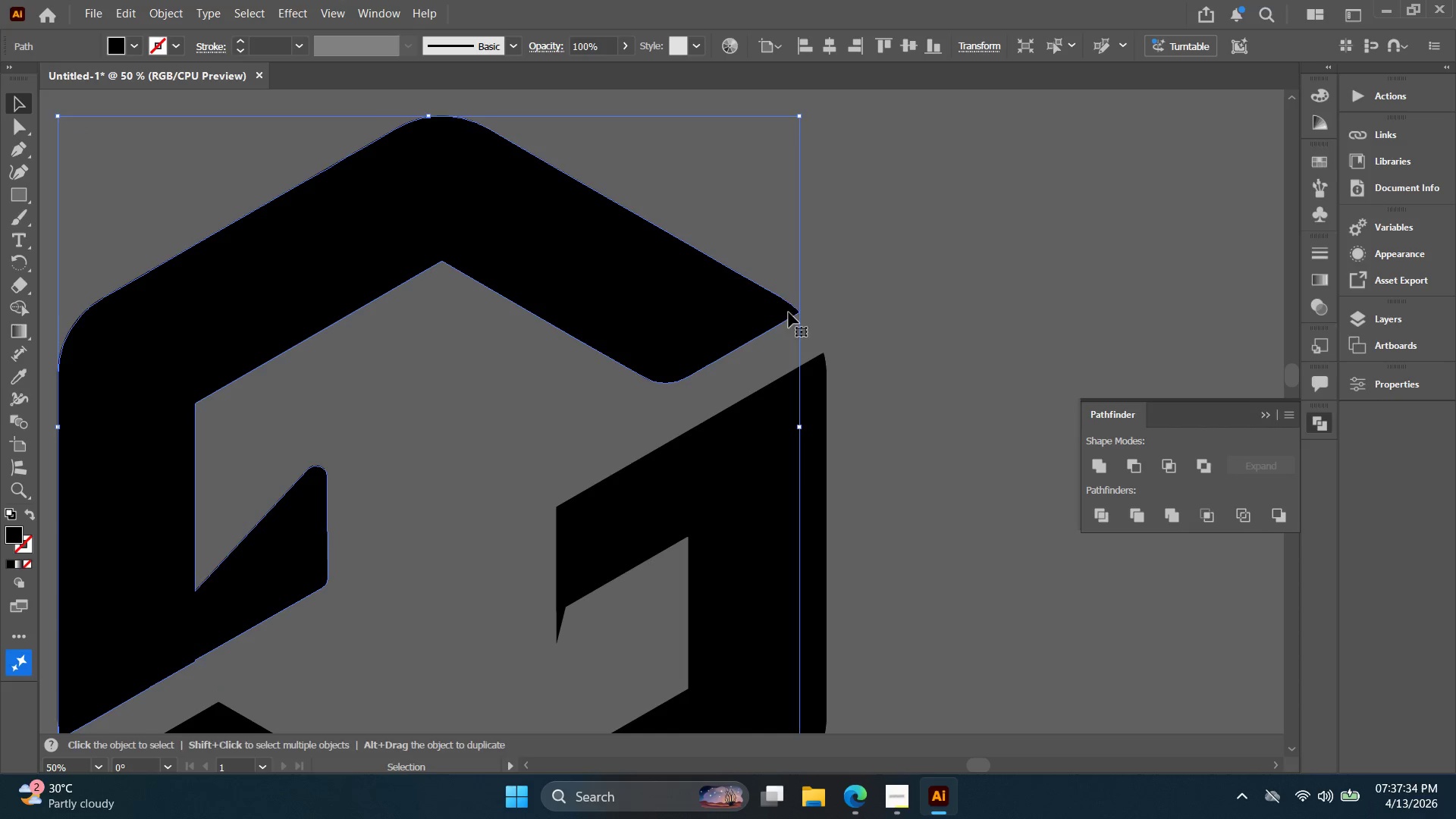 
hold_key(key=ControlLeft, duration=3.09)
left_click([794, 312])